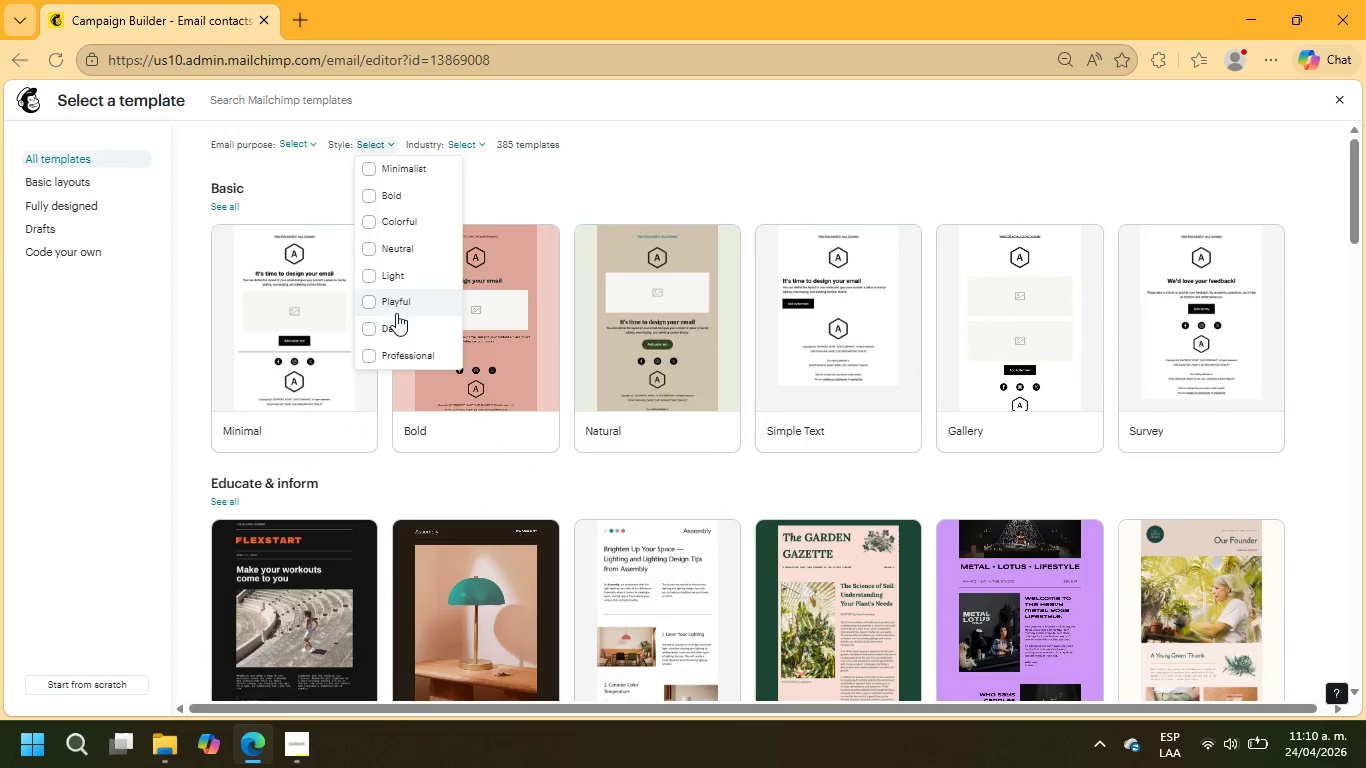 
left_click([395, 322])
 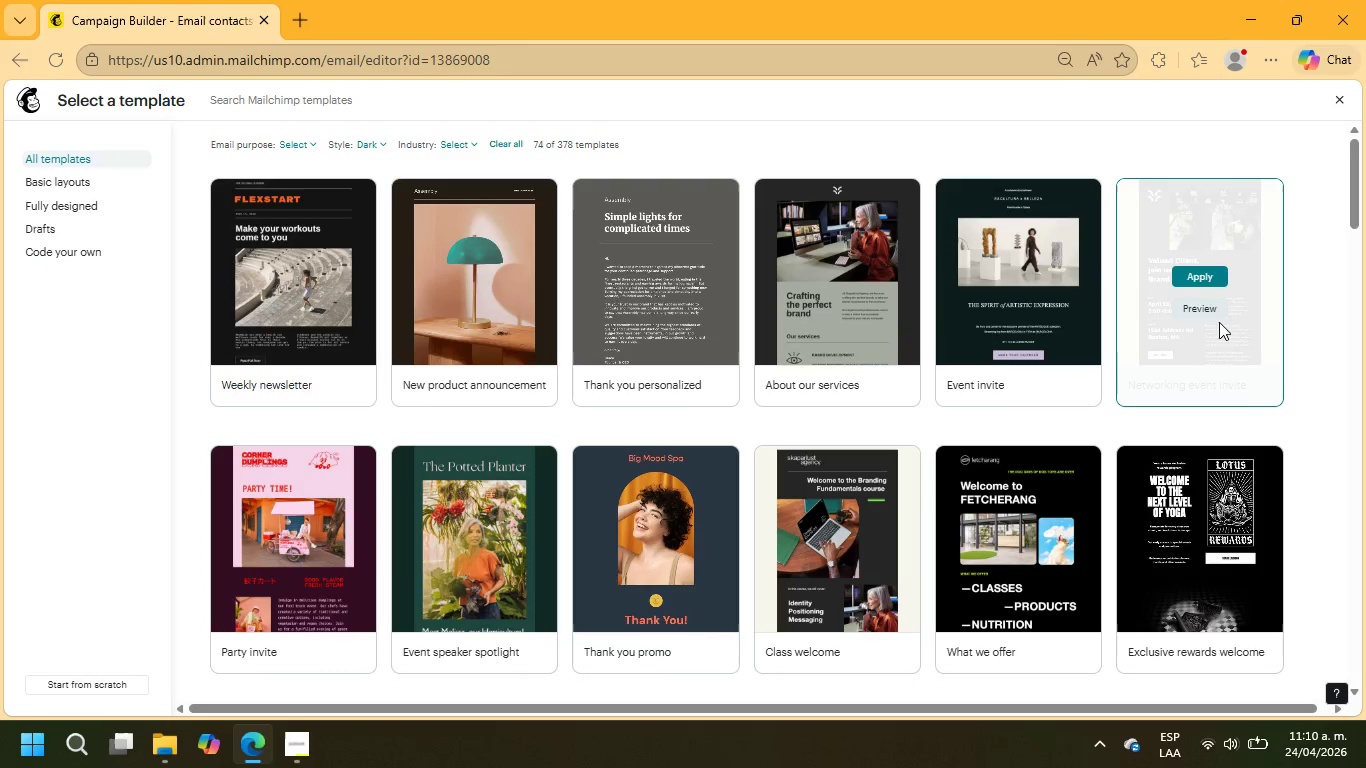 
wait(7.62)
 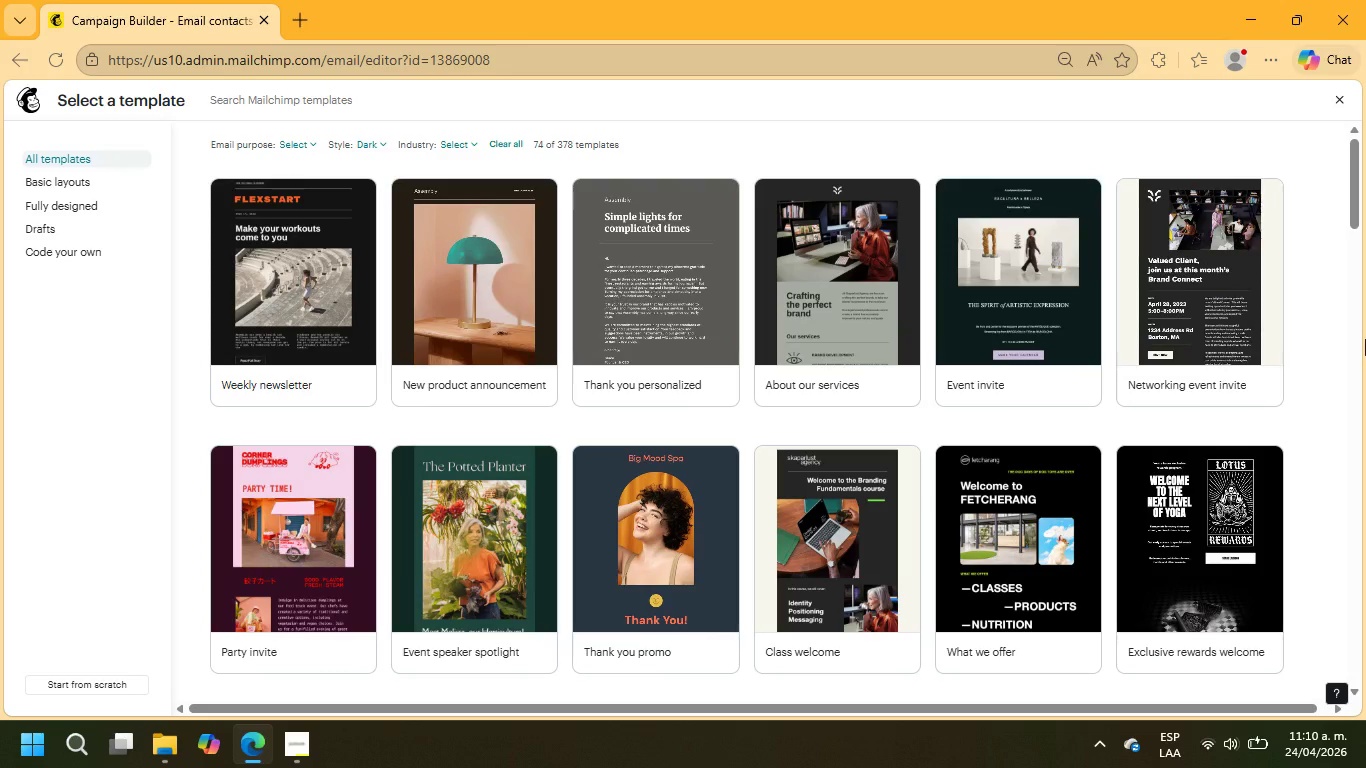 
left_click([1203, 273])
 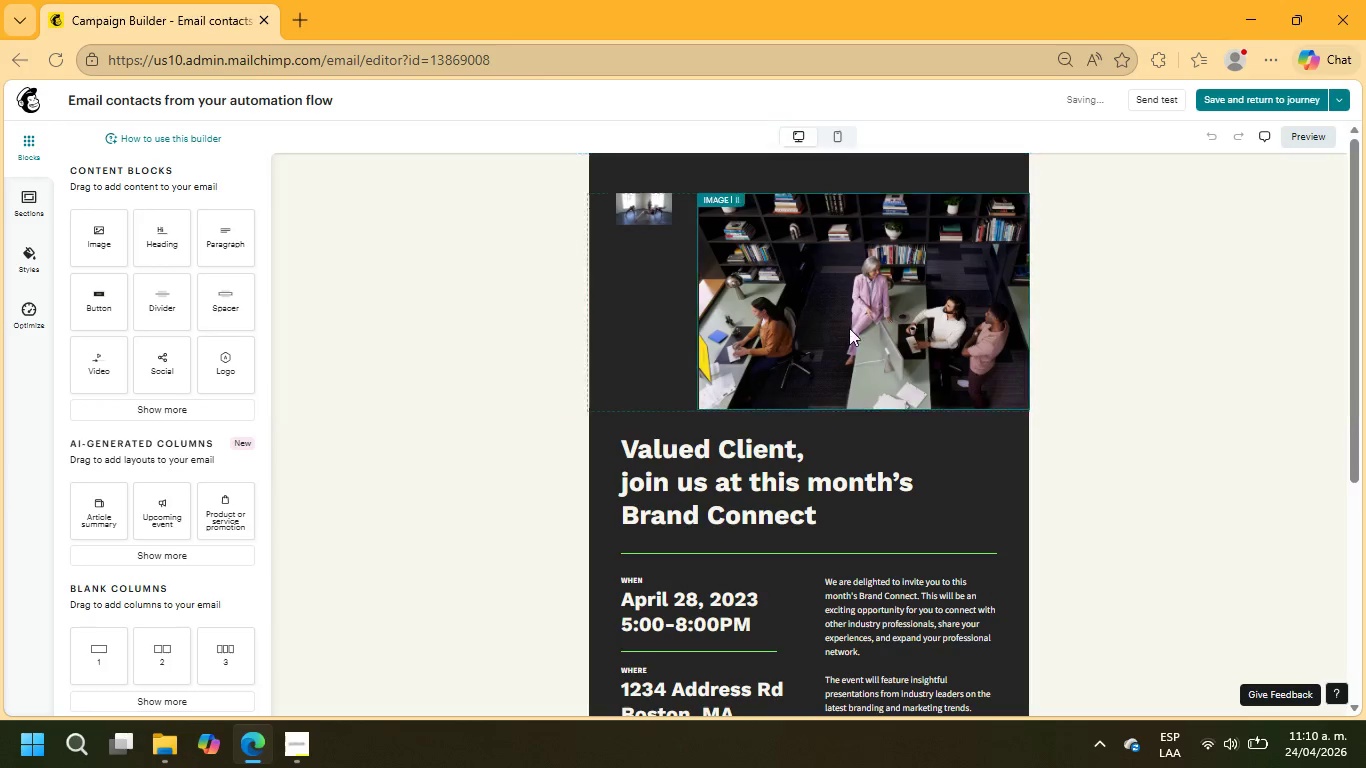 
left_click([803, 331])
 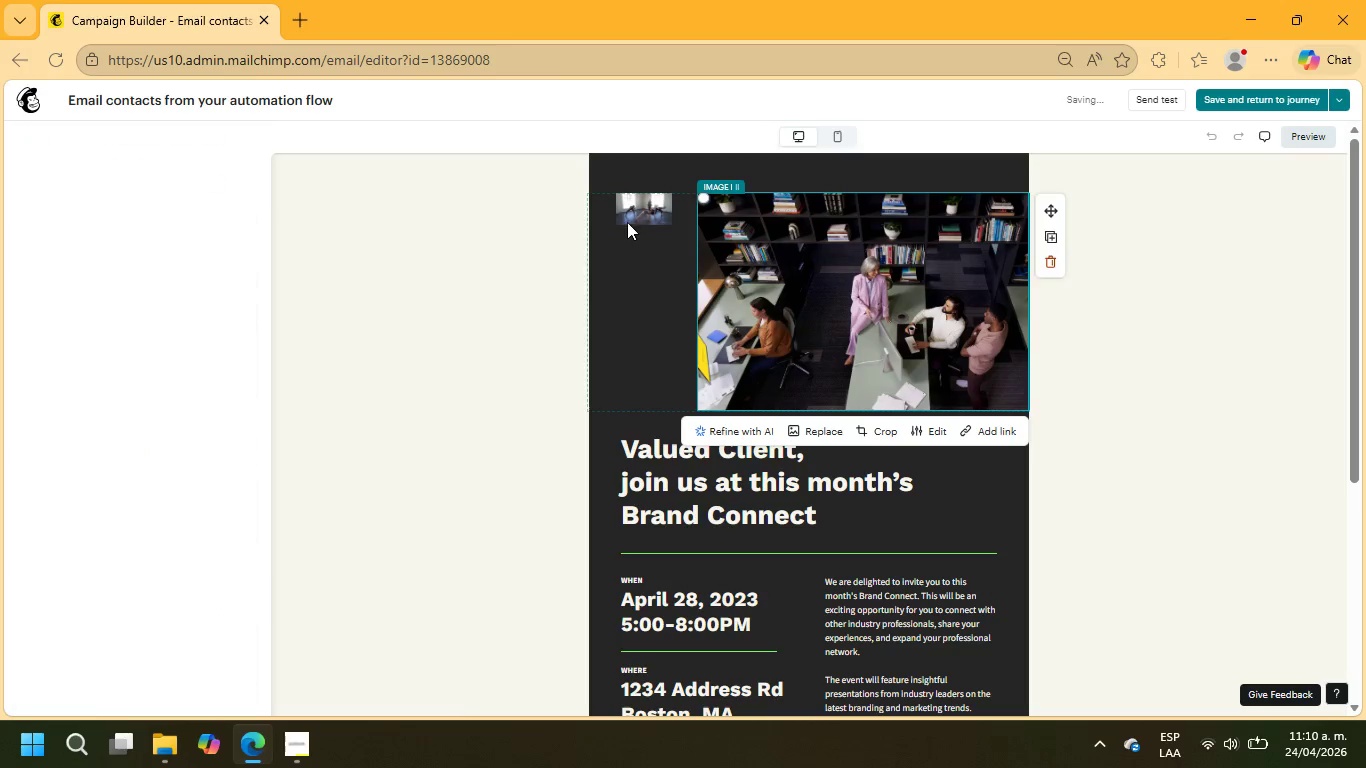 
left_click([629, 212])
 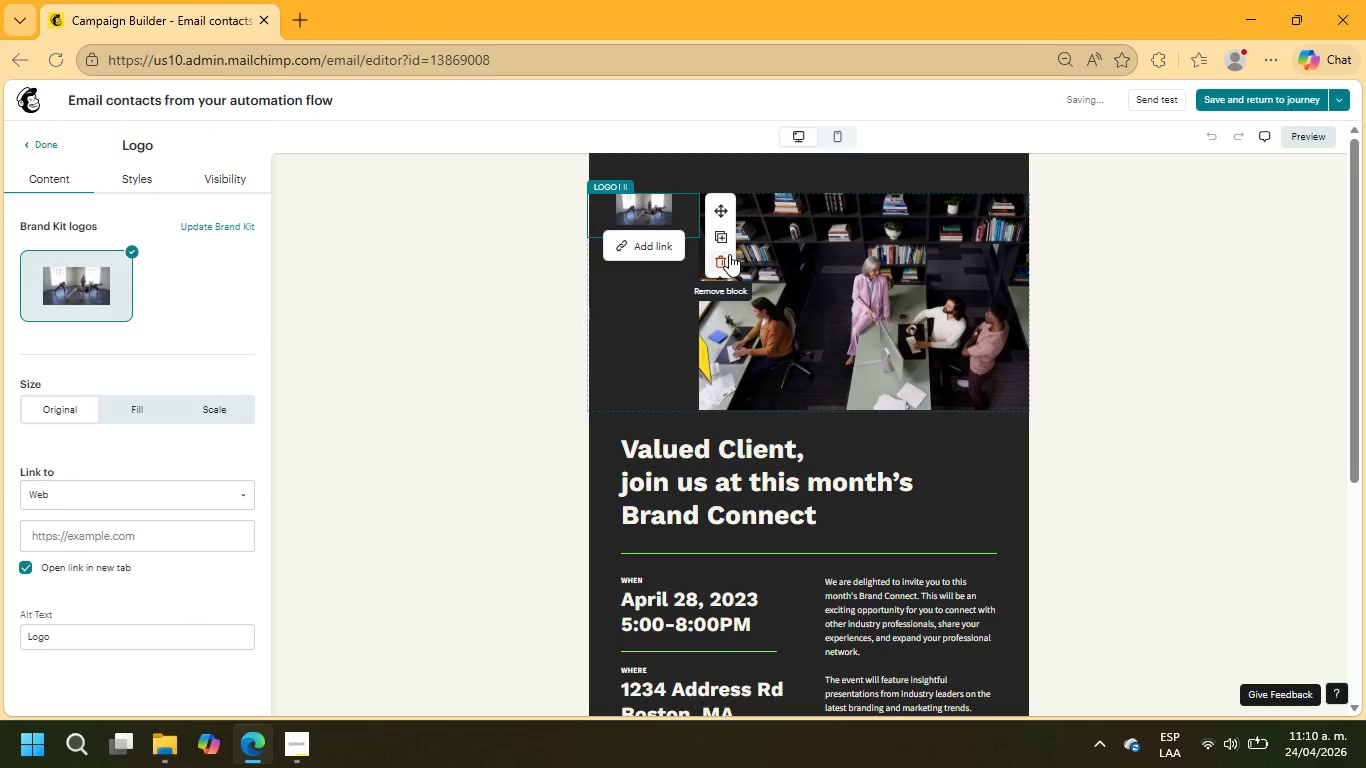 
left_click([726, 259])
 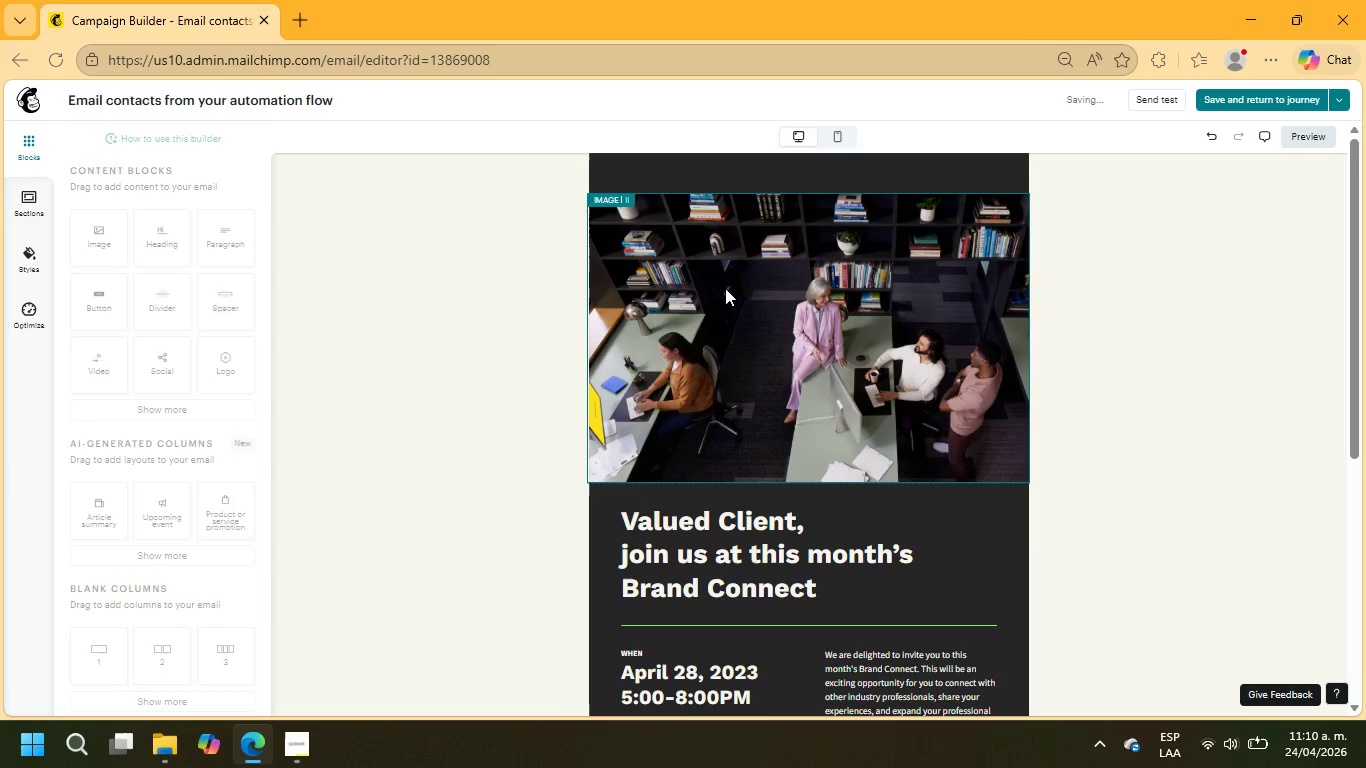 
left_click([767, 289])
 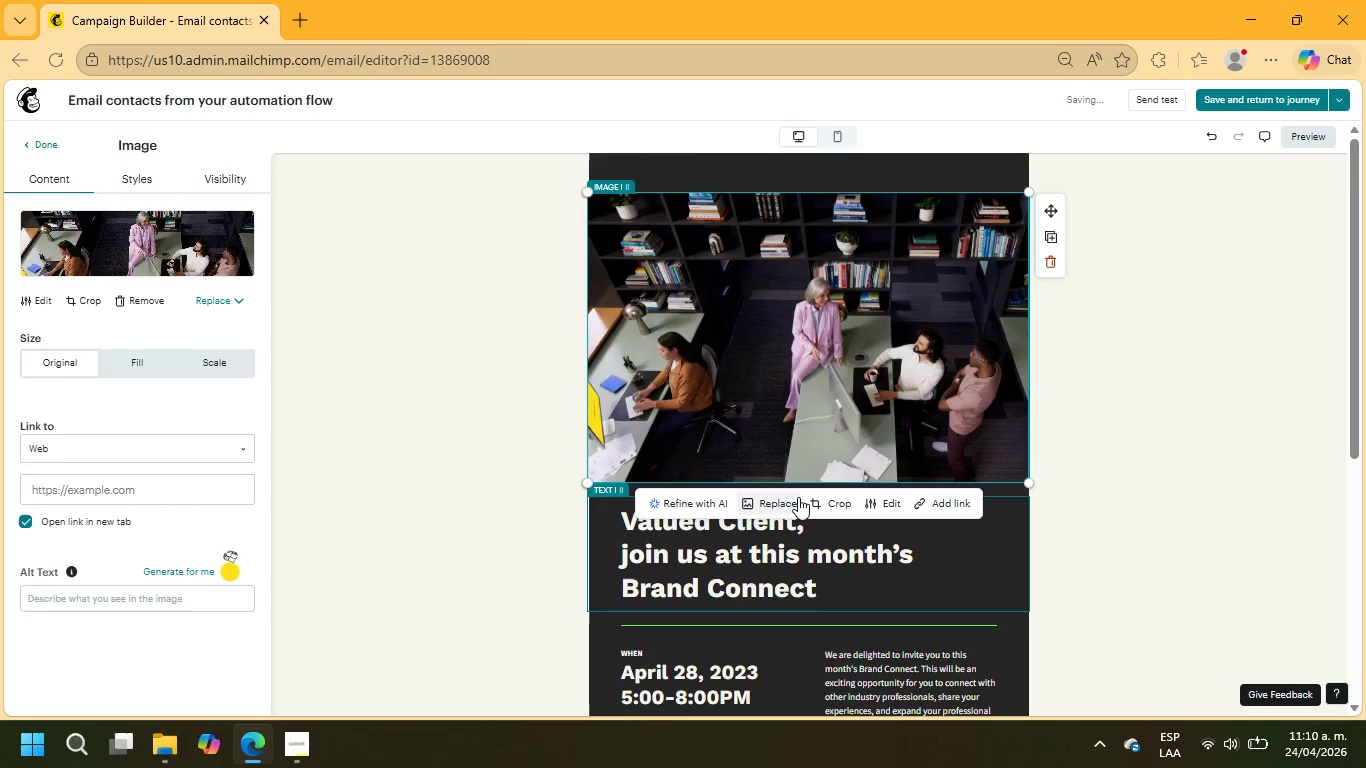 
left_click([793, 497])
 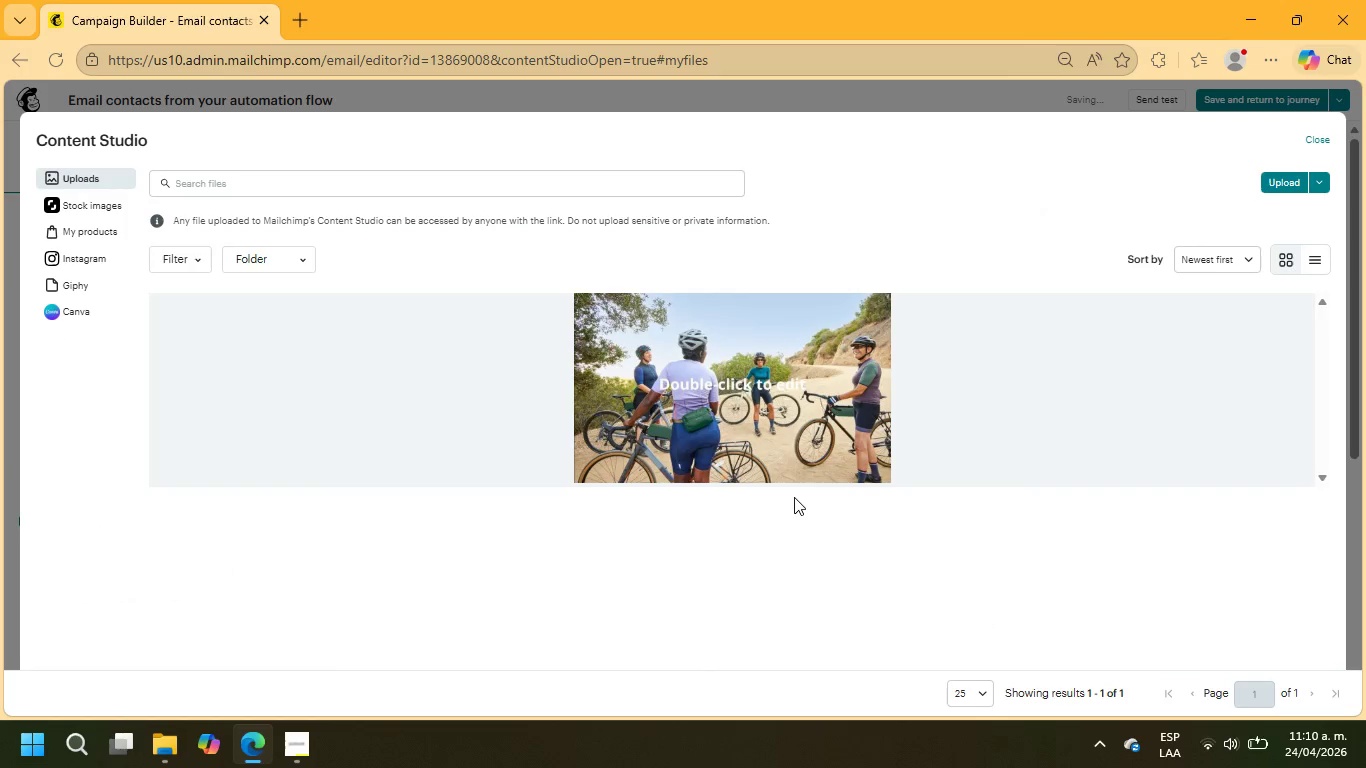 
left_click([74, 212])
 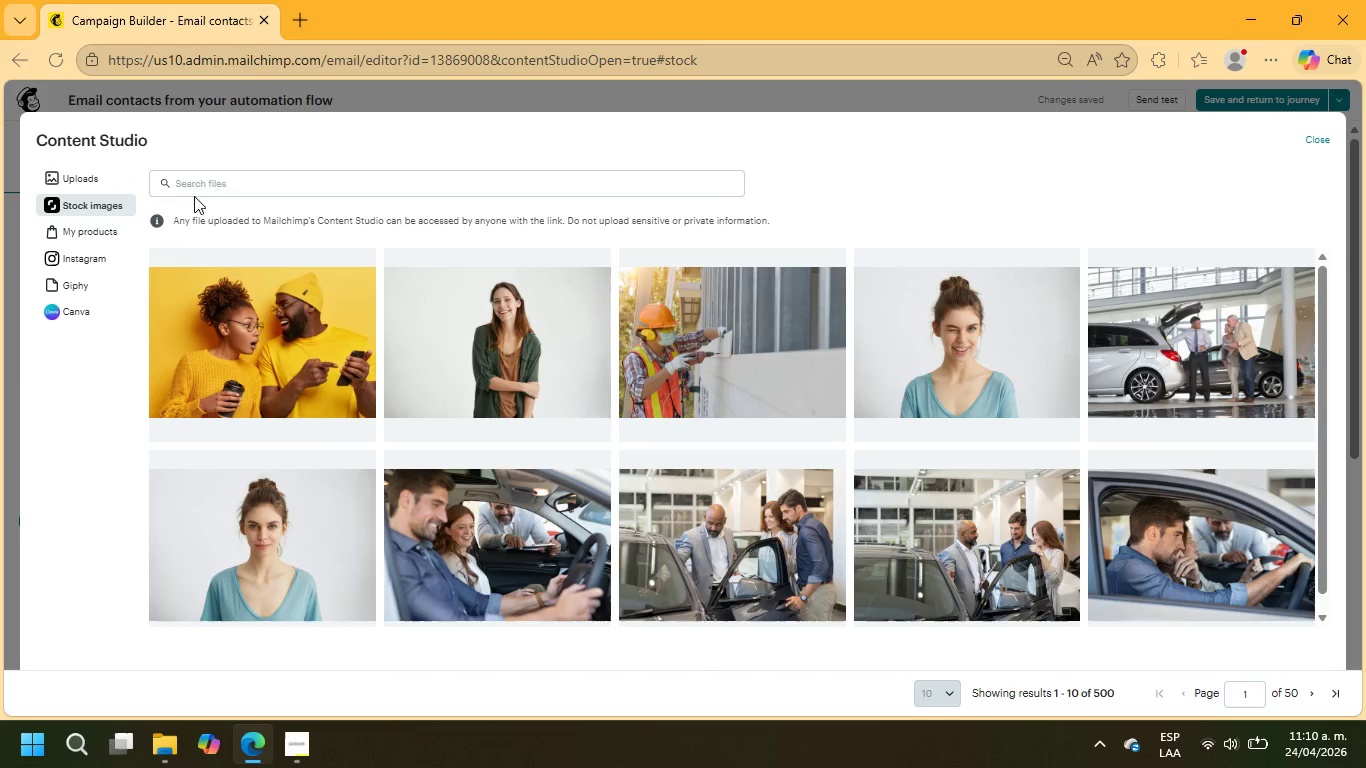 
left_click([198, 187])
 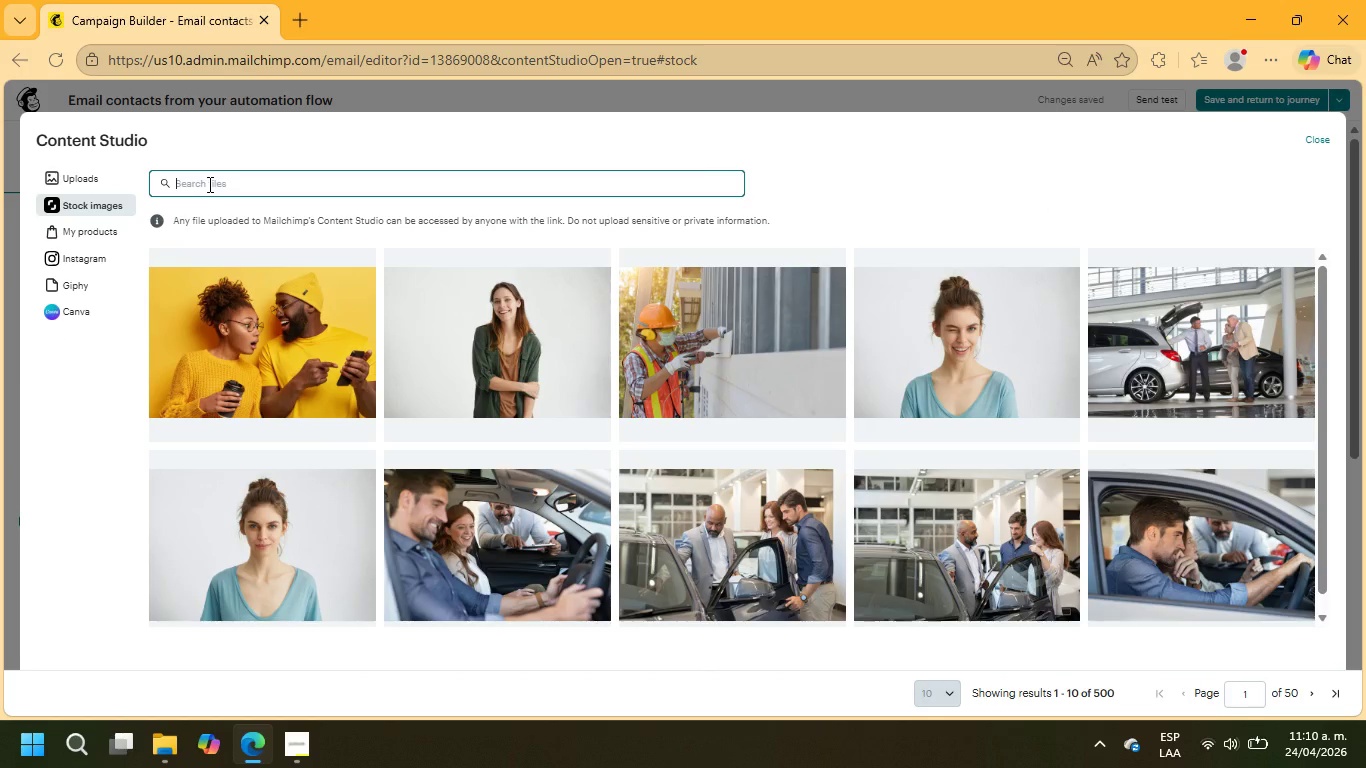 
type(sky with stars)
 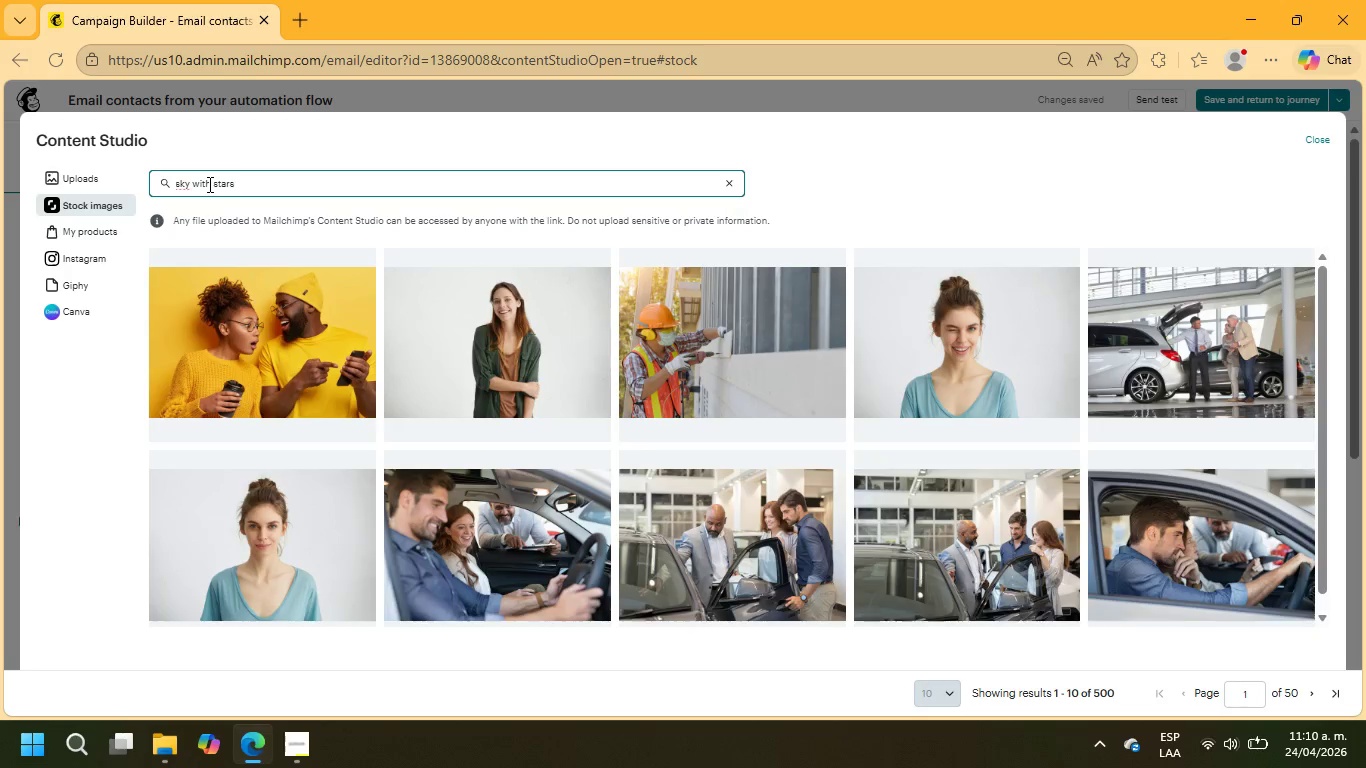 
key(Enter)
 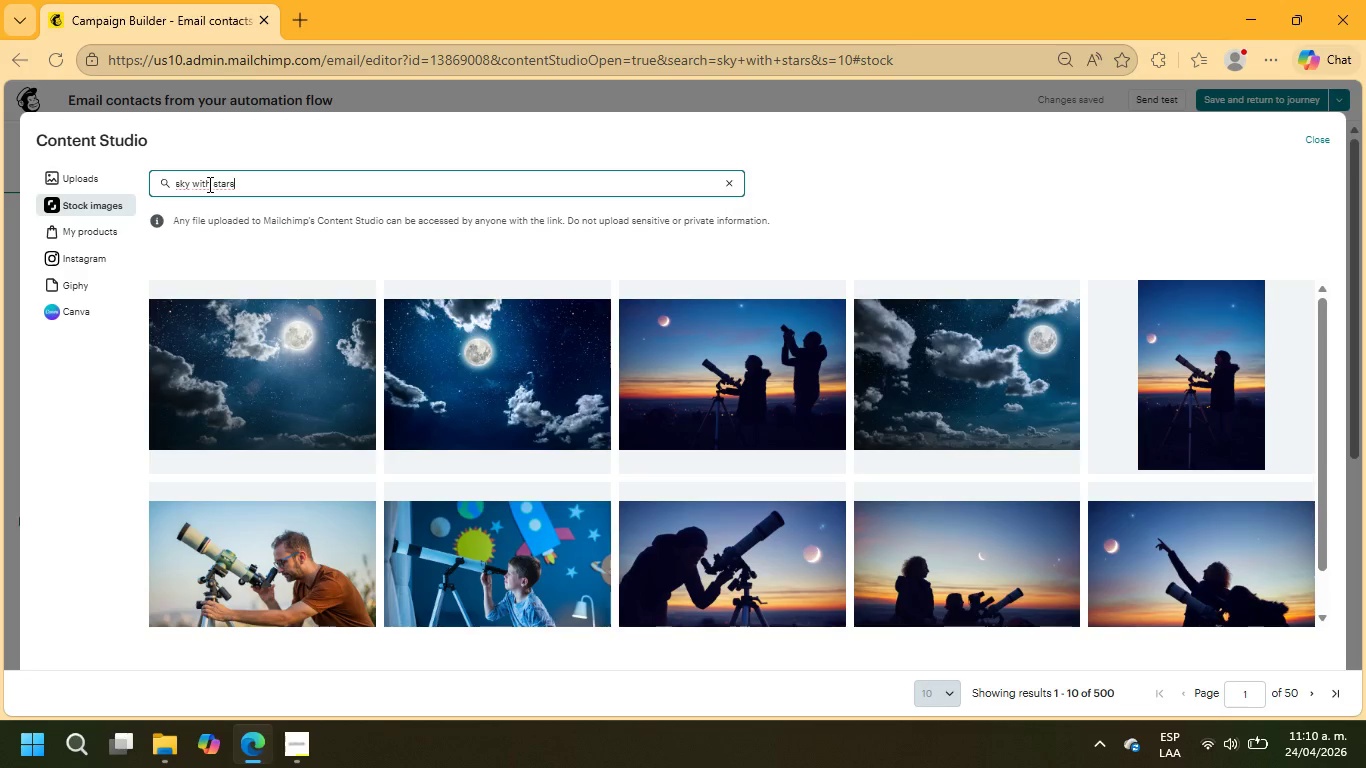 
wait(6.14)
 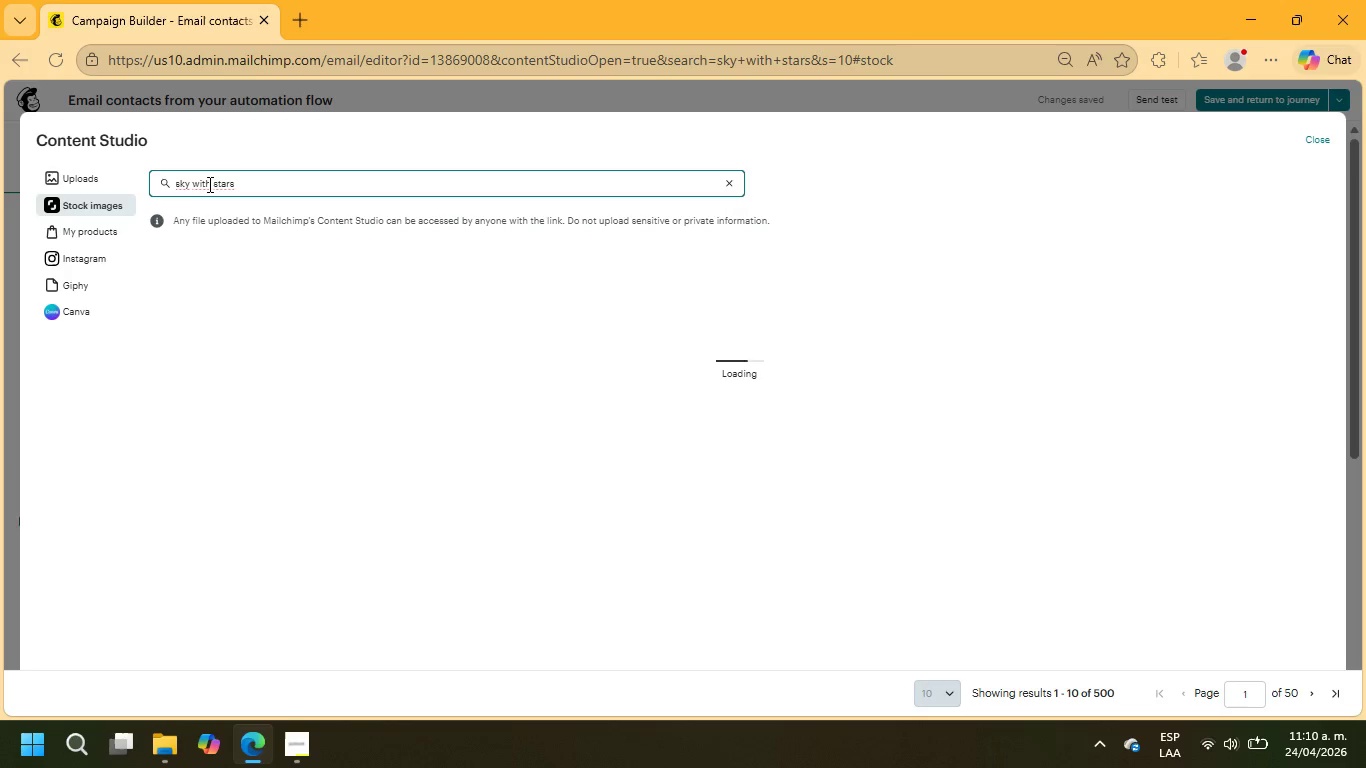 
scroll: coordinate [733, 422], scroll_direction: down, amount: 5.0
 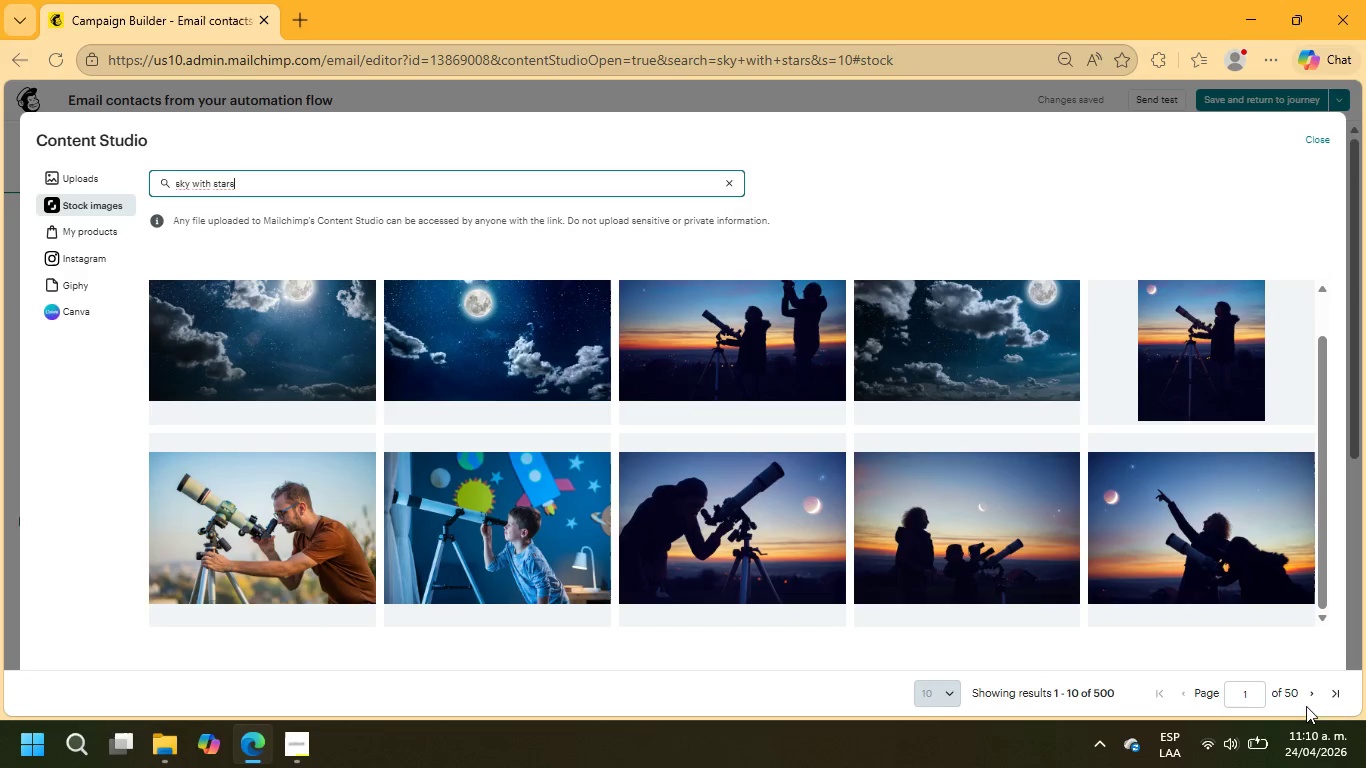 
left_click([1314, 692])
 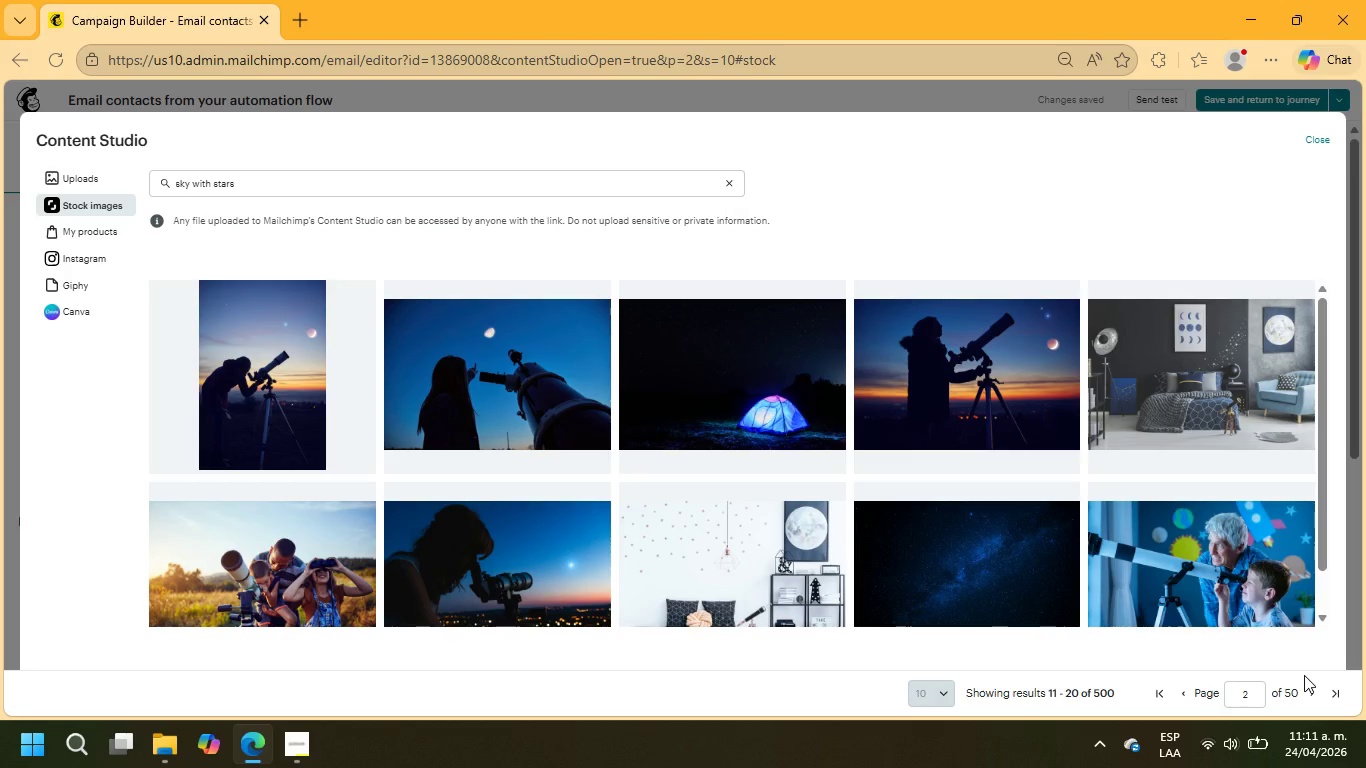 
wait(74.52)
 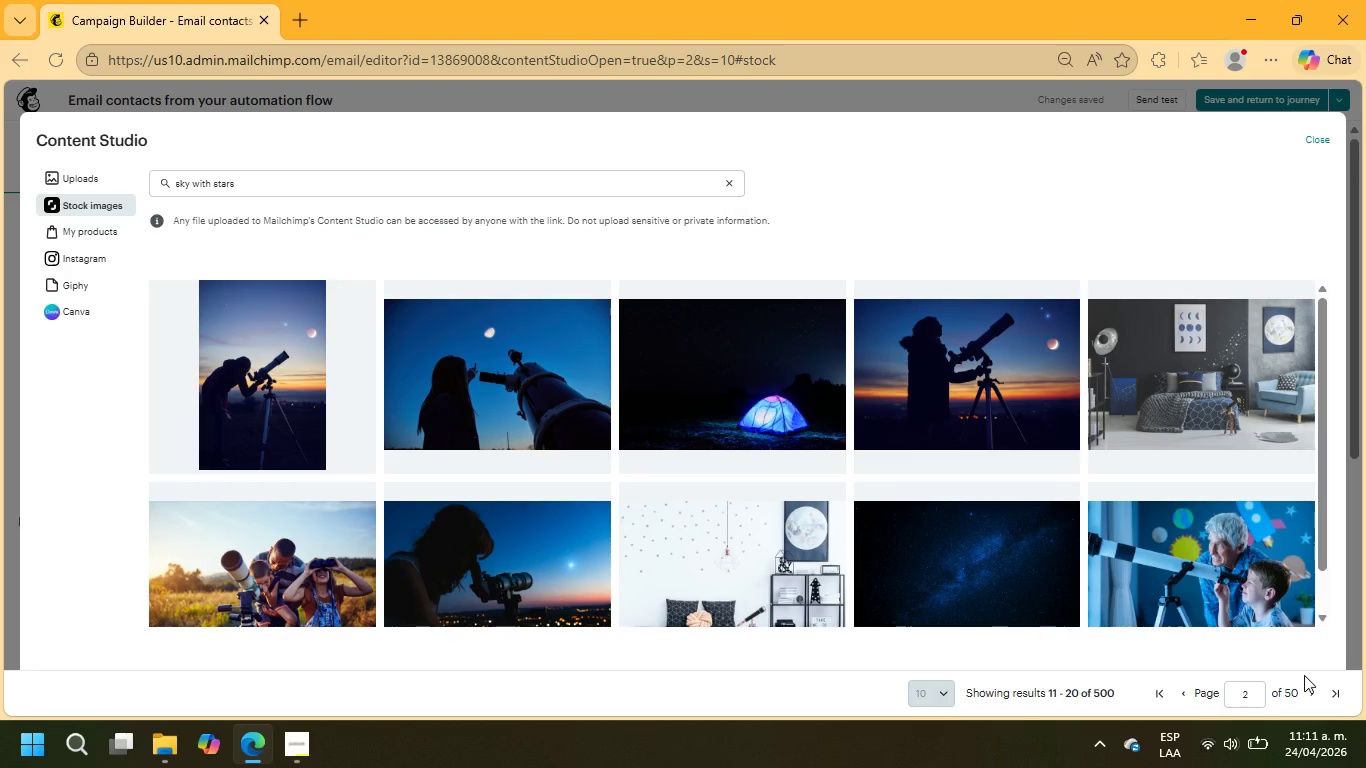 
left_click([973, 583])
 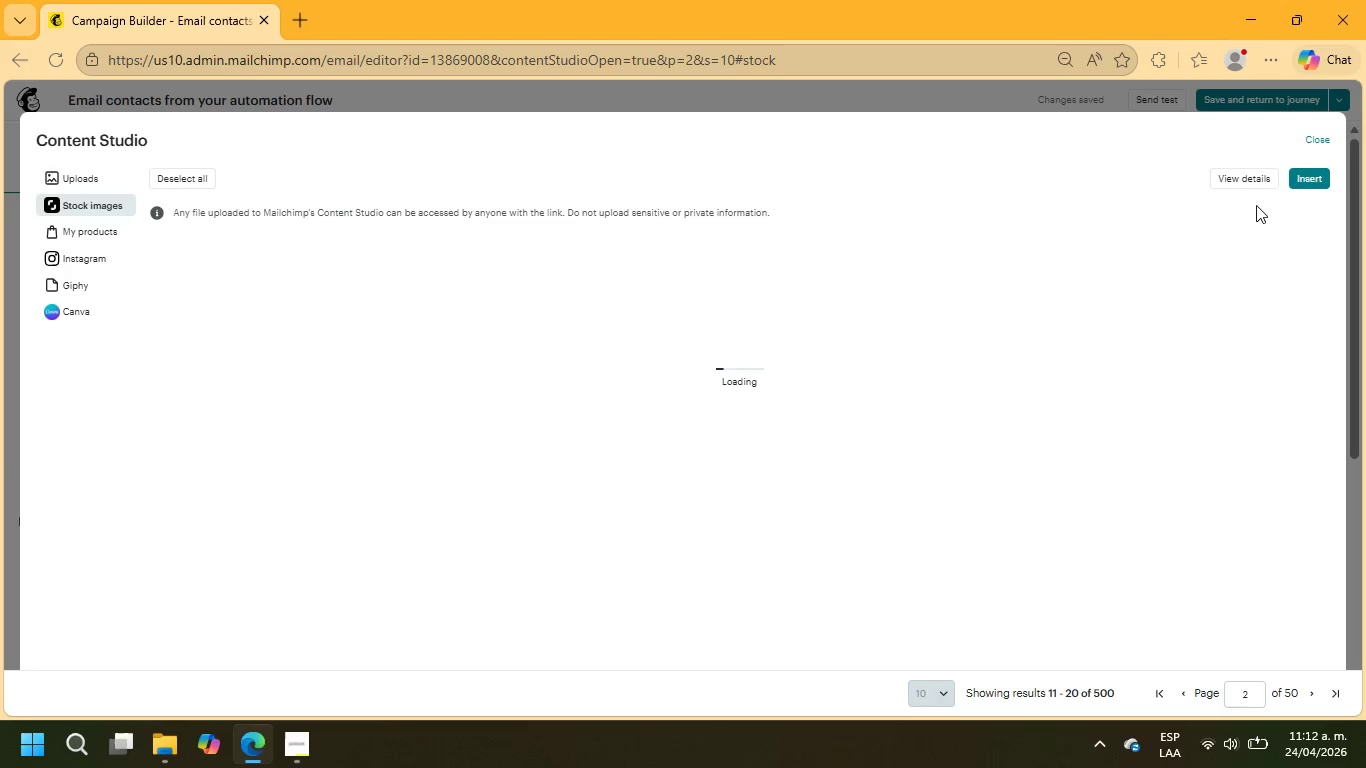 
wait(10.14)
 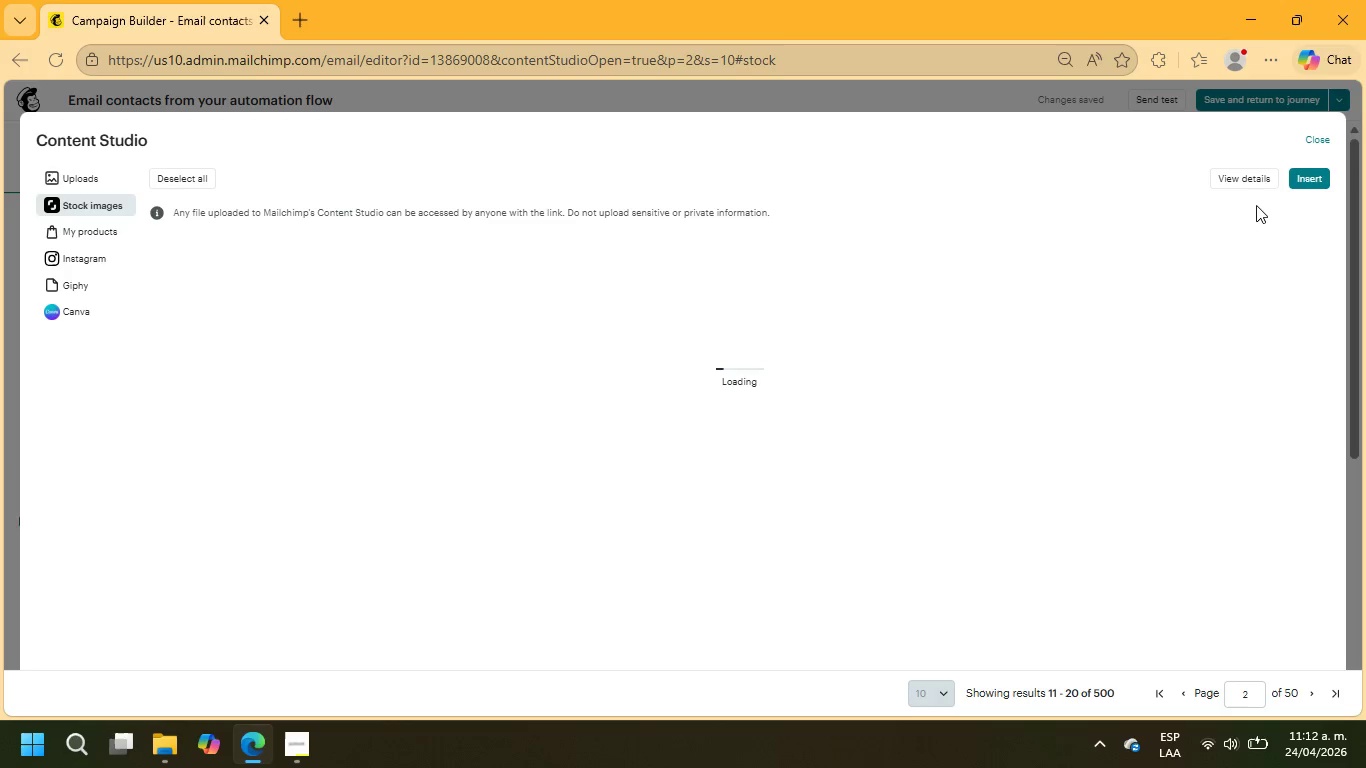 
left_click([376, 186])
 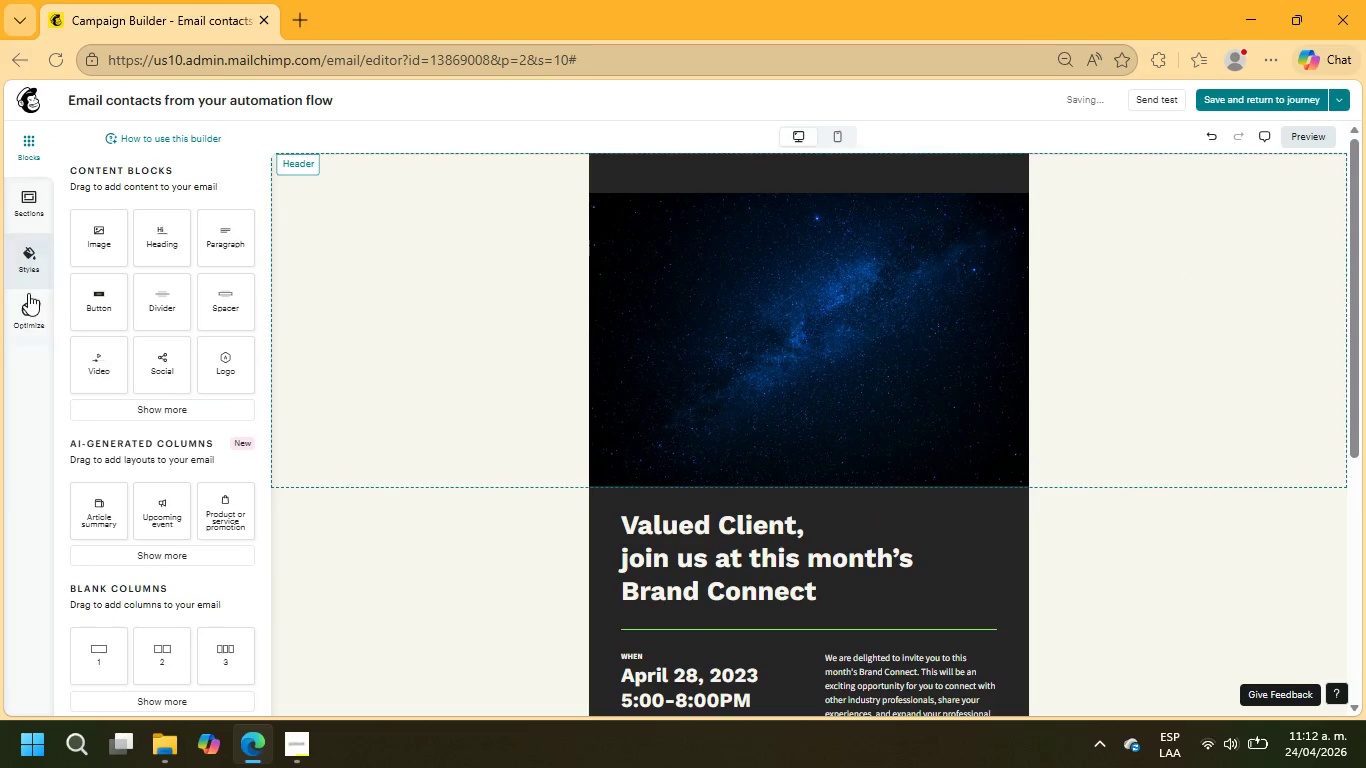 
left_click([28, 266])
 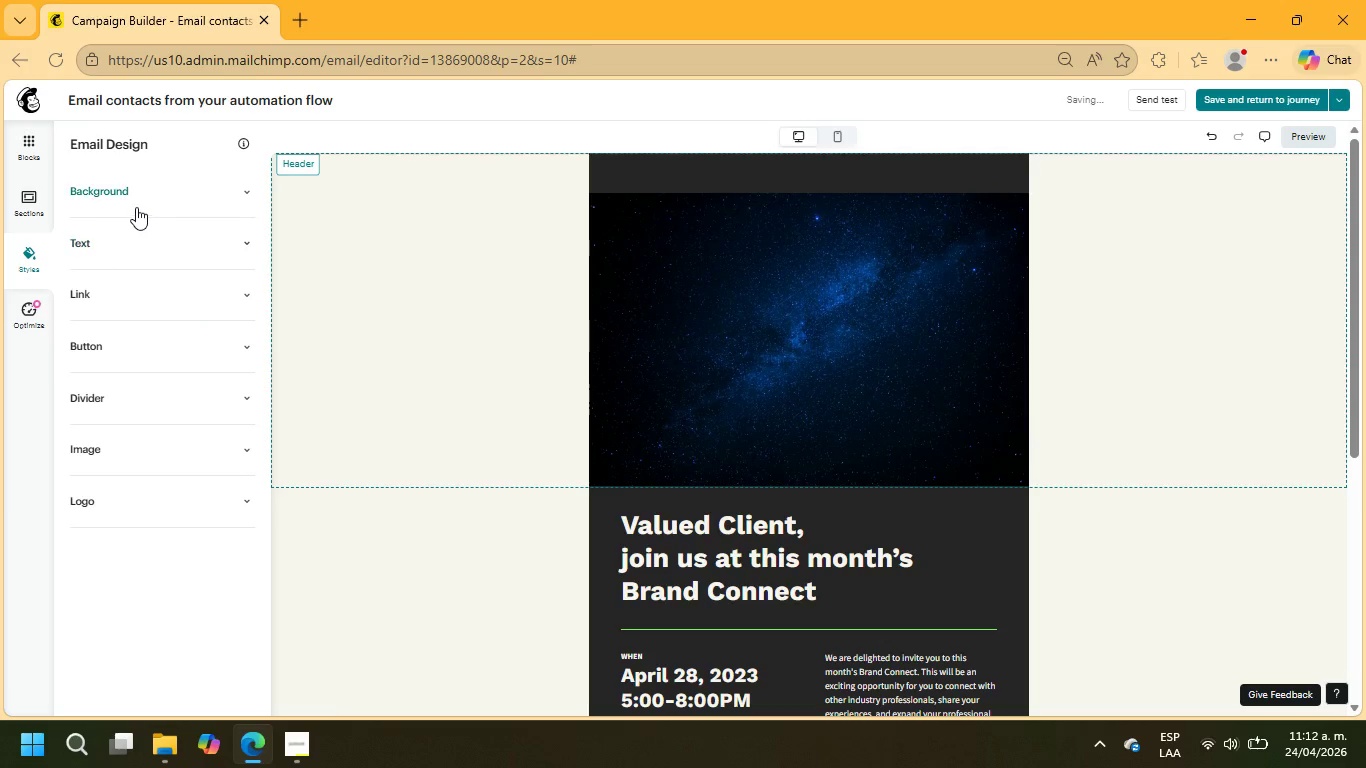 
left_click([144, 196])
 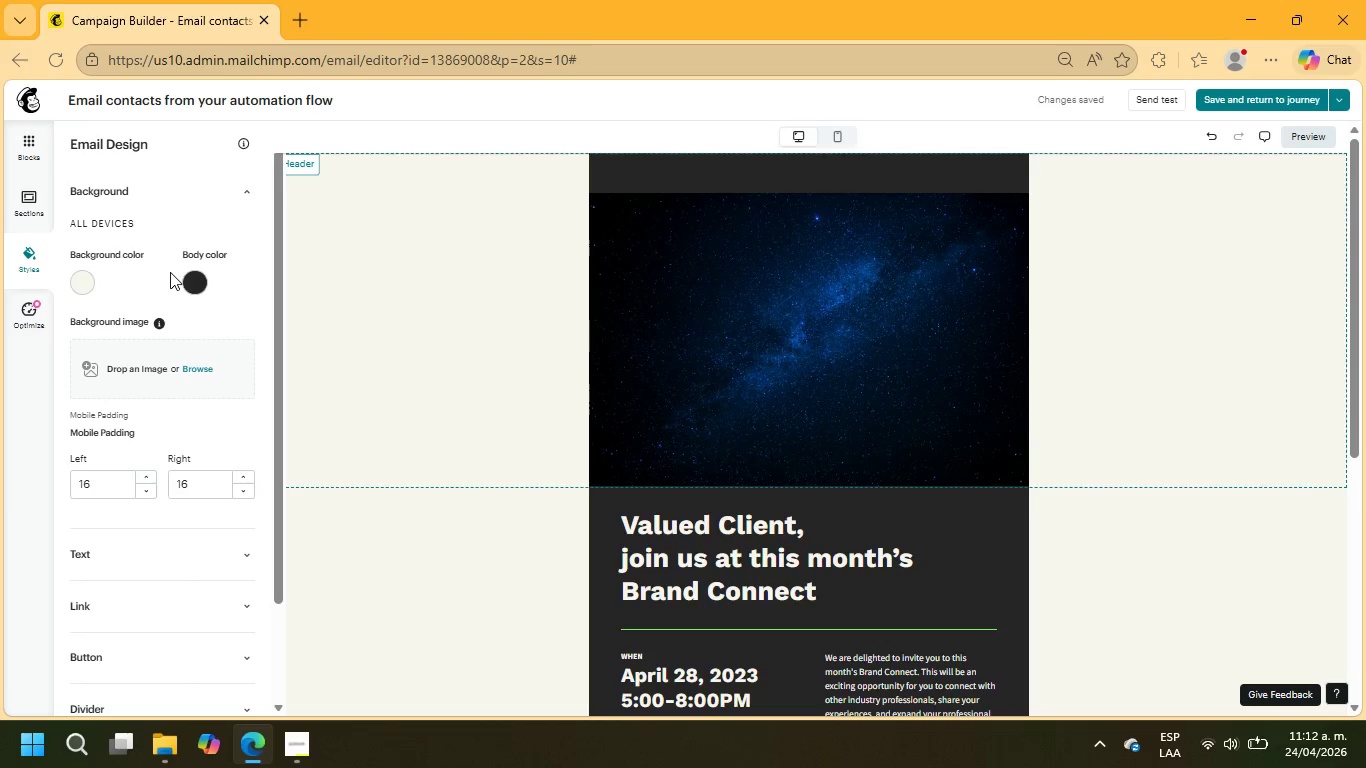 
left_click([188, 277])
 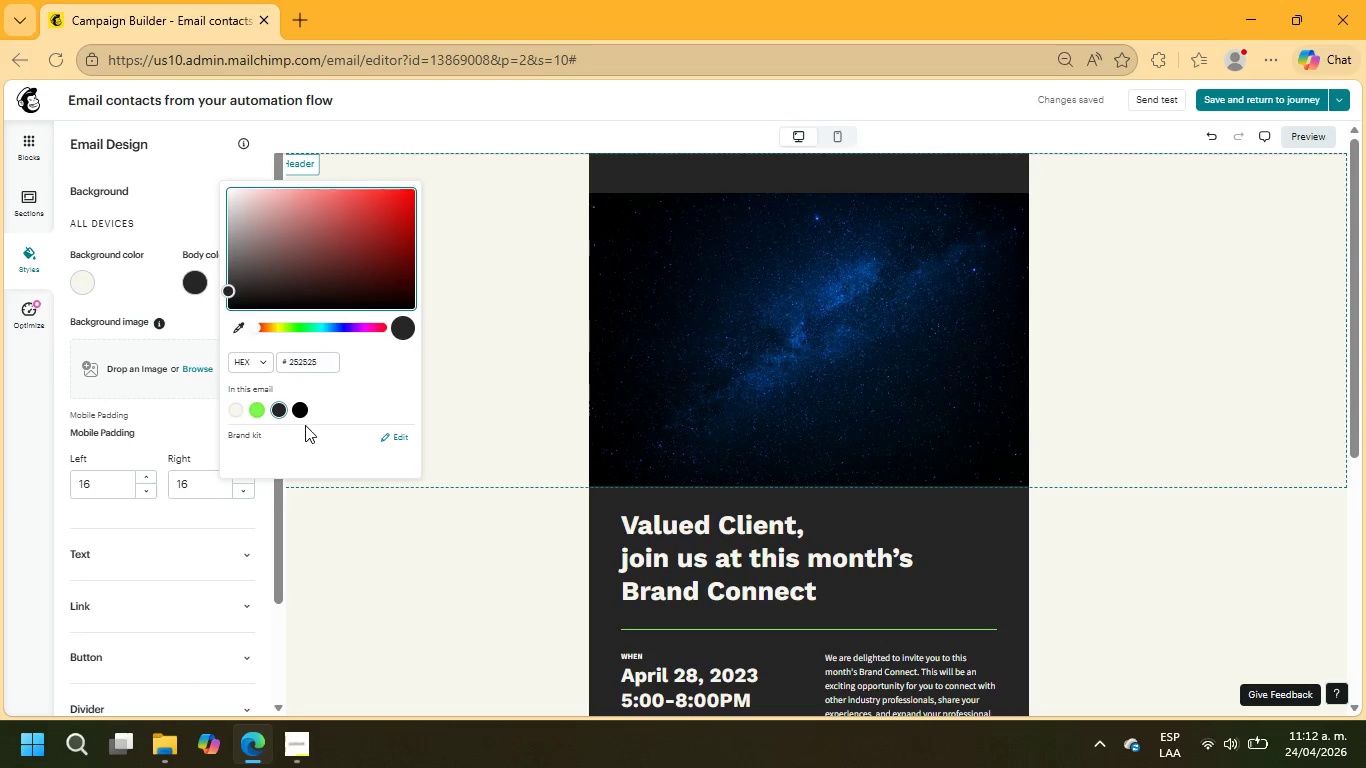 
left_click([299, 410])
 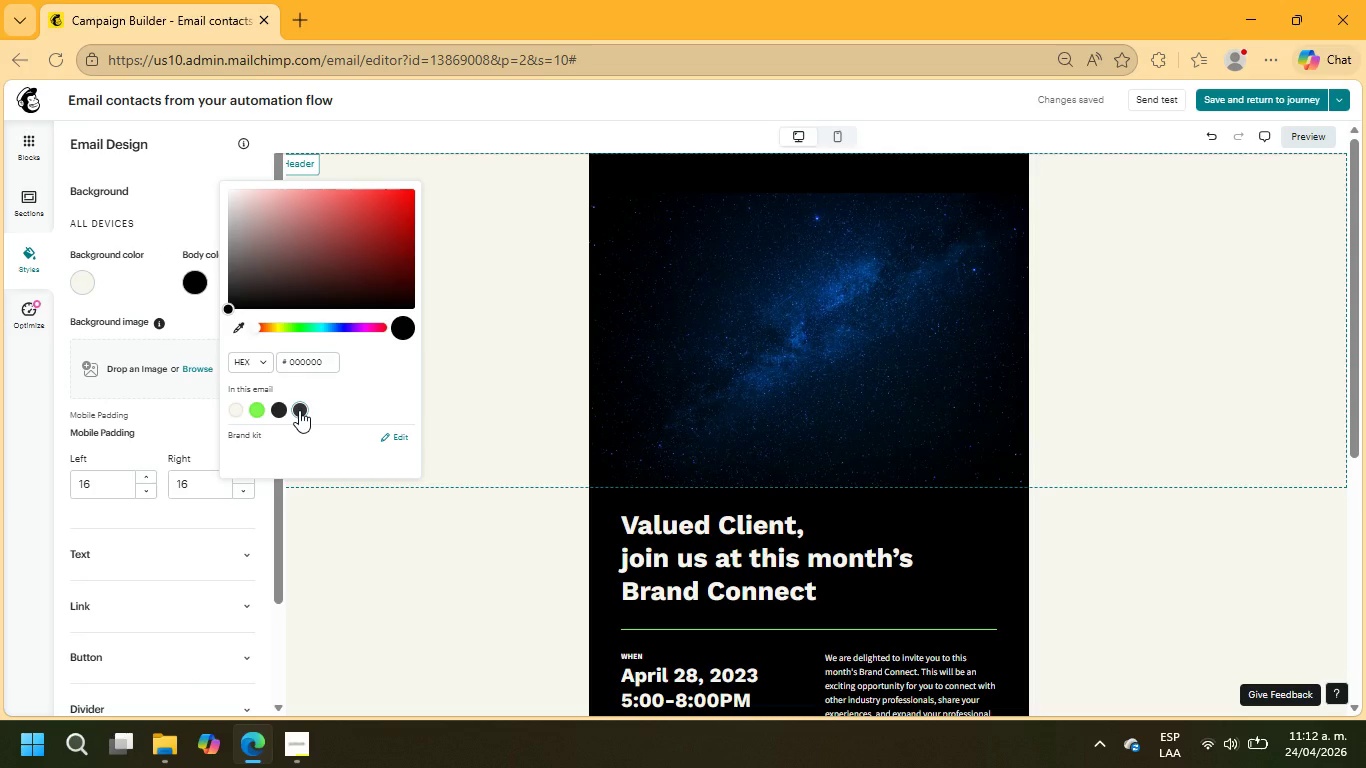 
wait(5.33)
 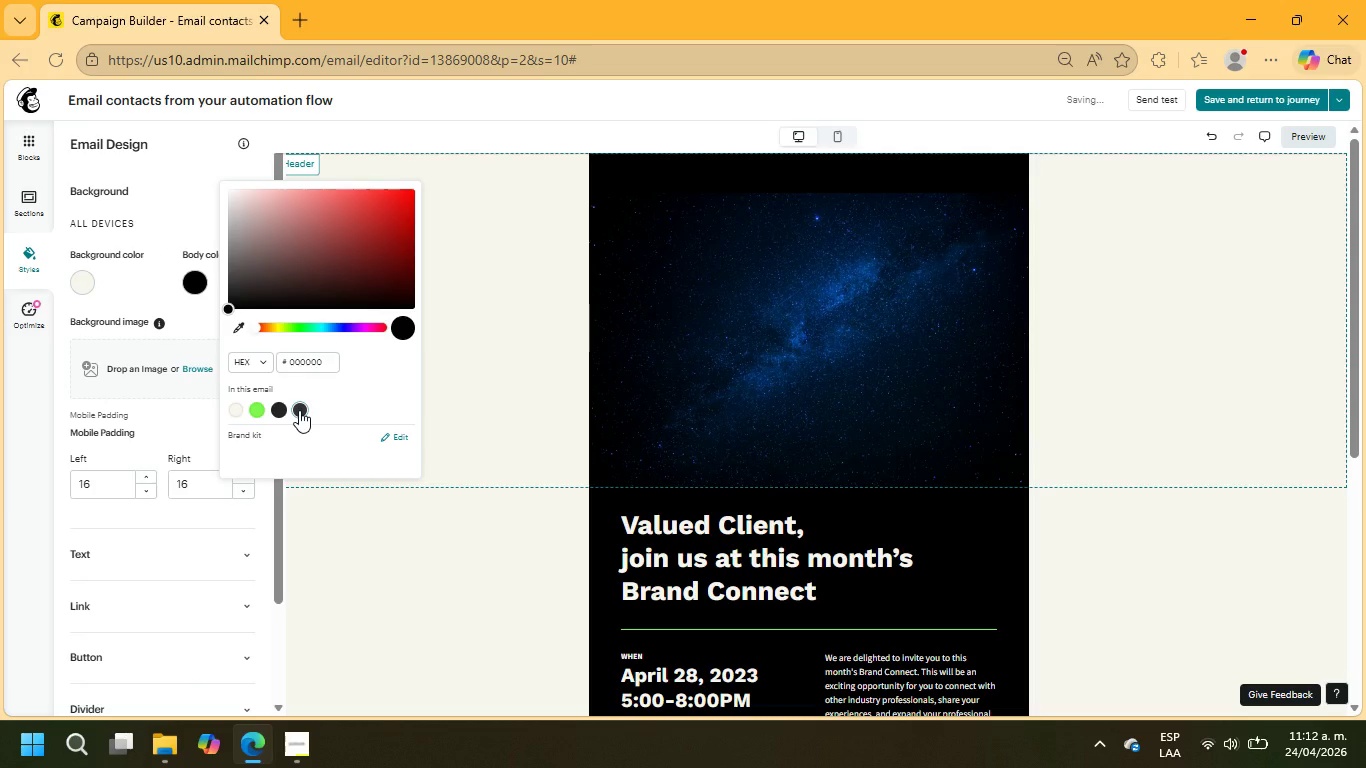 
left_click([517, 422])
 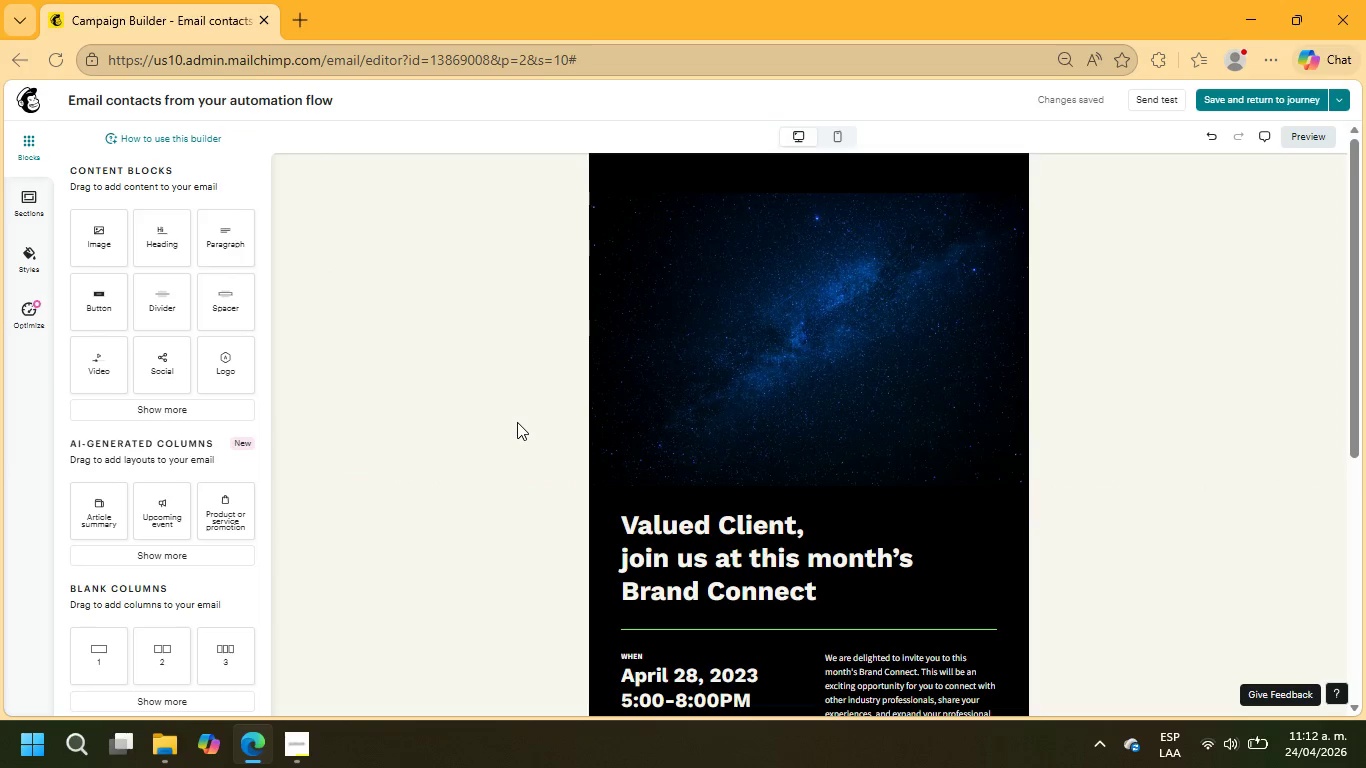 
left_click([415, 378])
 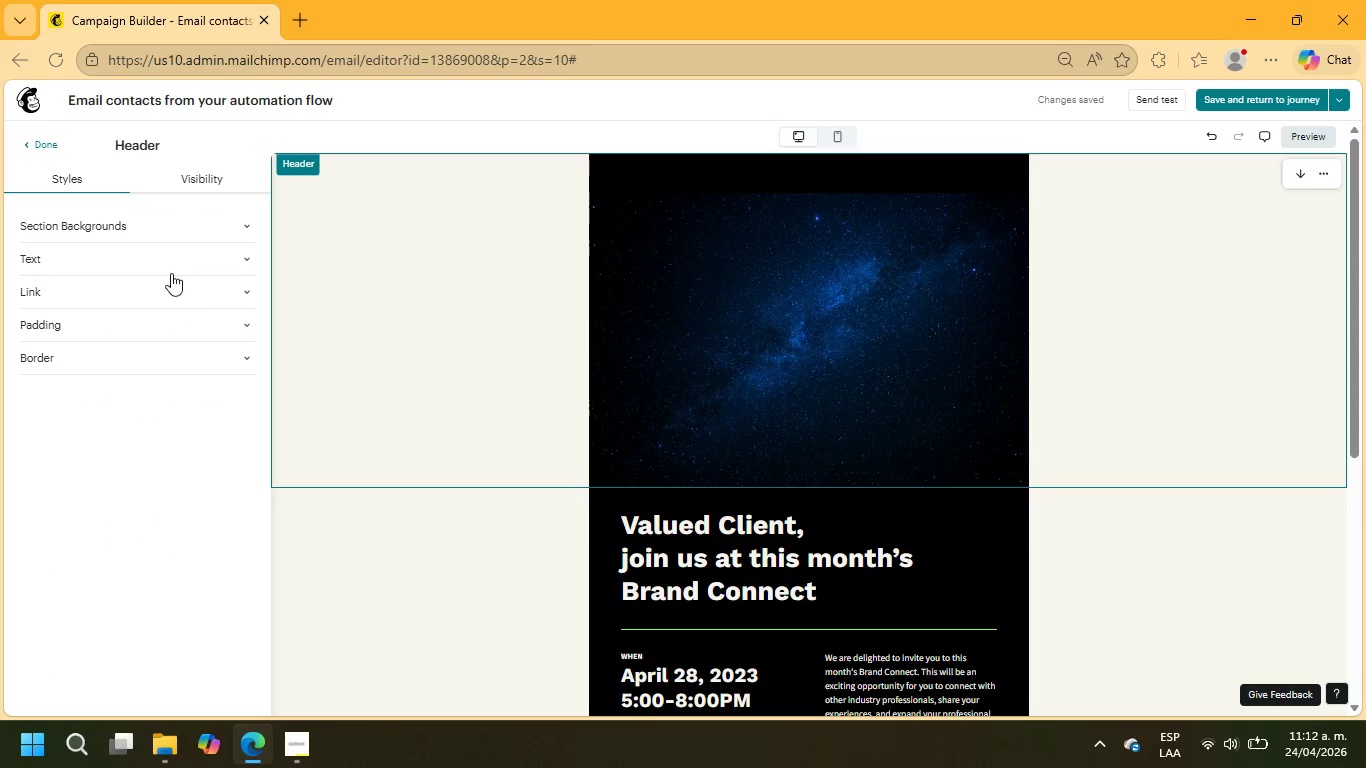 
left_click([163, 228])
 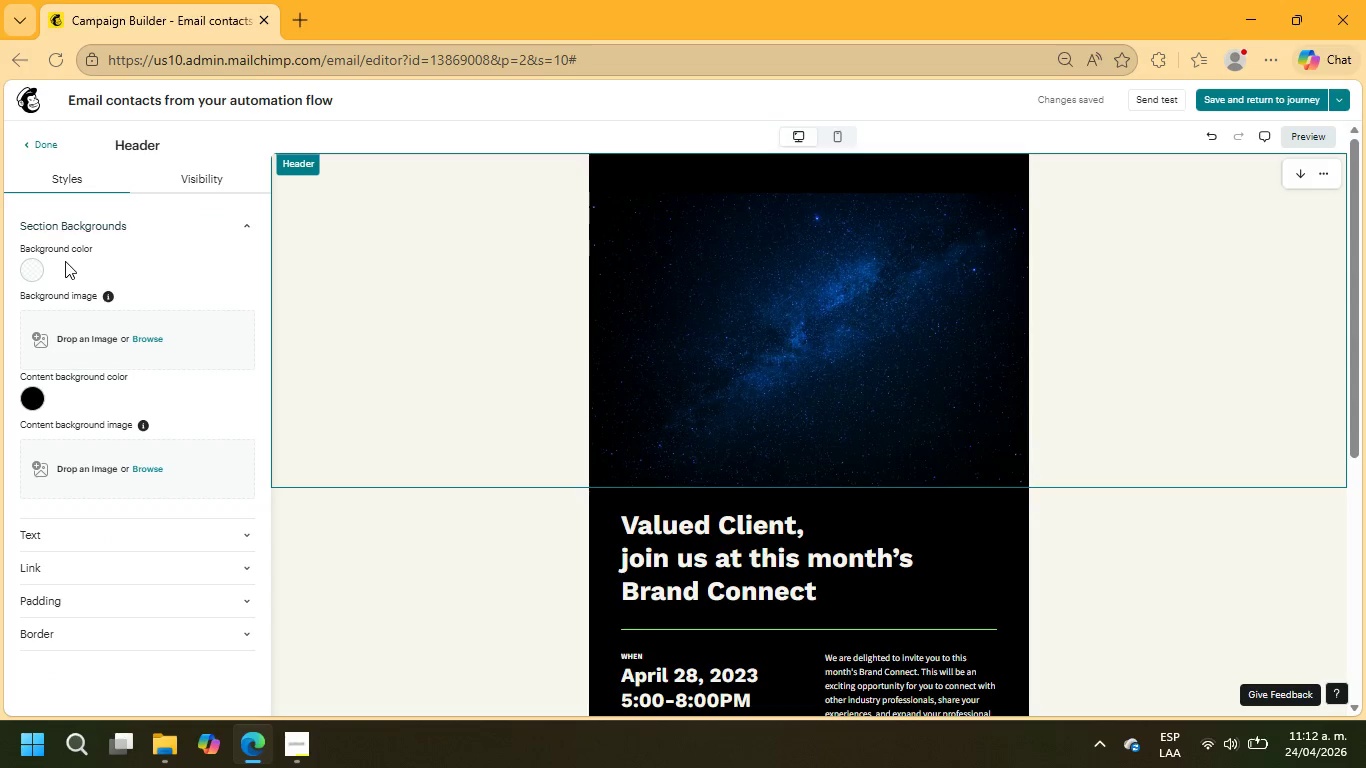 
left_click([36, 262])
 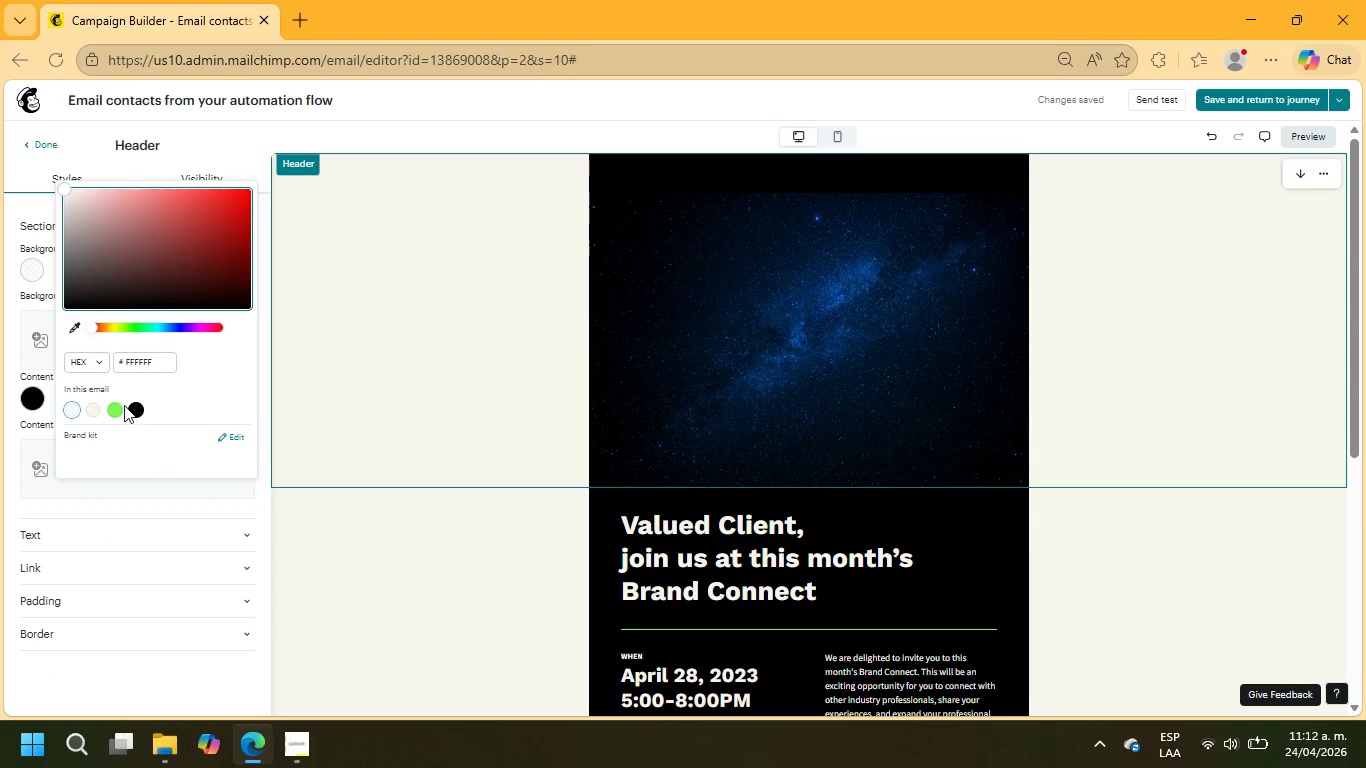 
left_click([130, 410])
 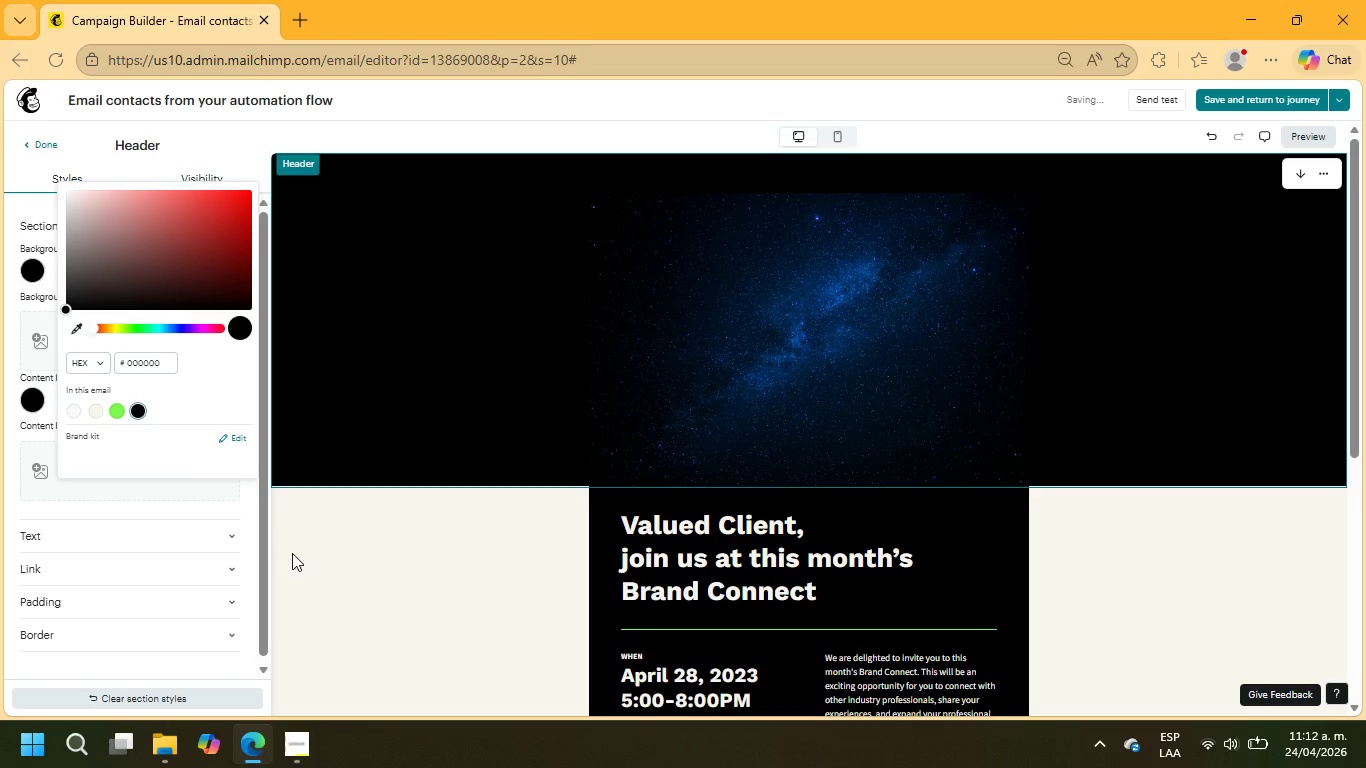 
left_click([318, 550])
 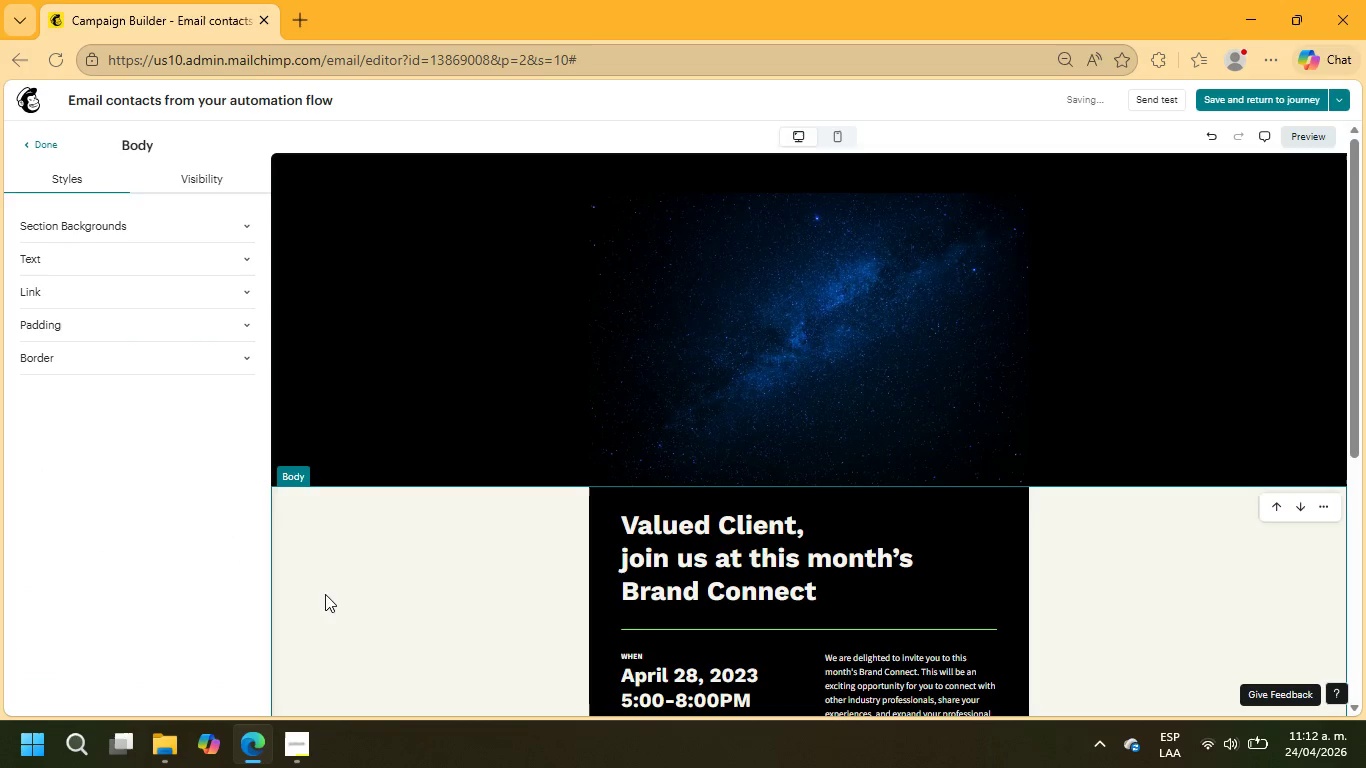 
left_click([336, 605])
 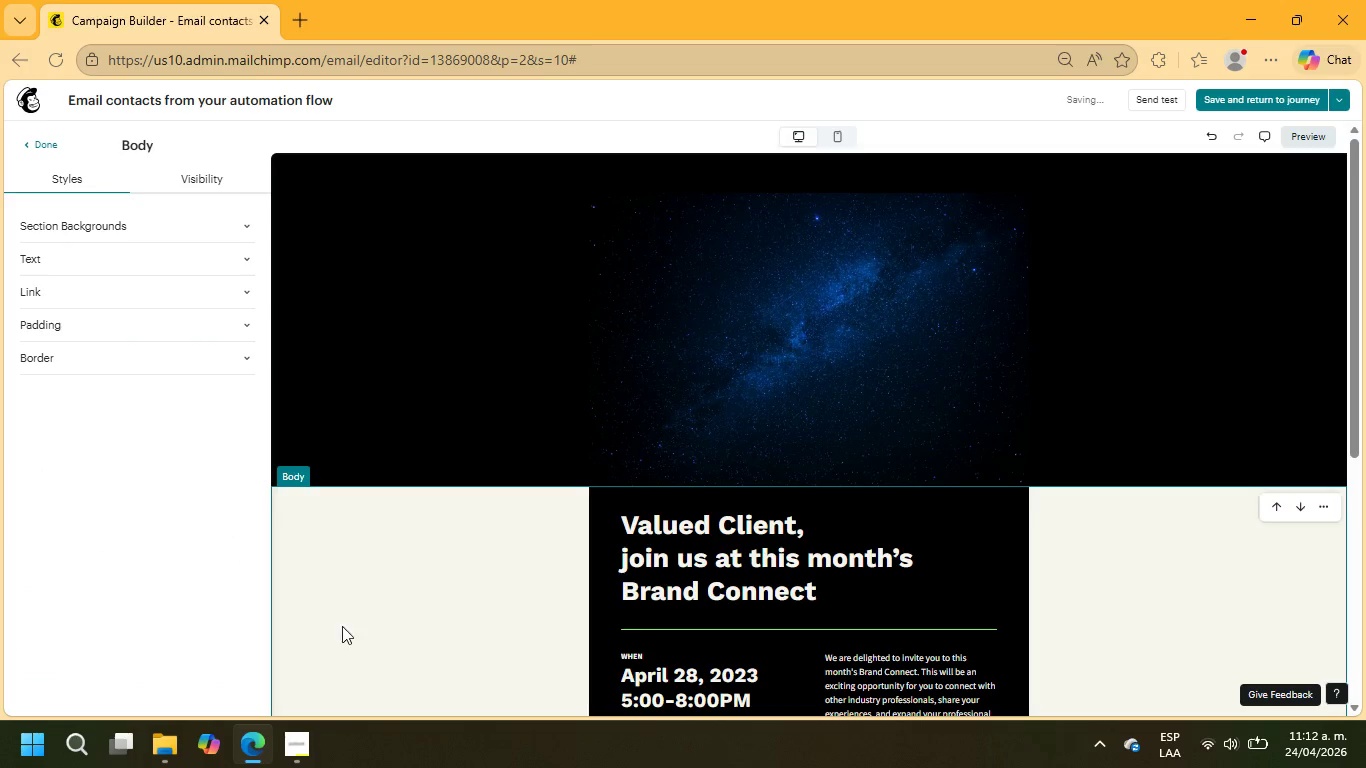 
left_click([373, 652])
 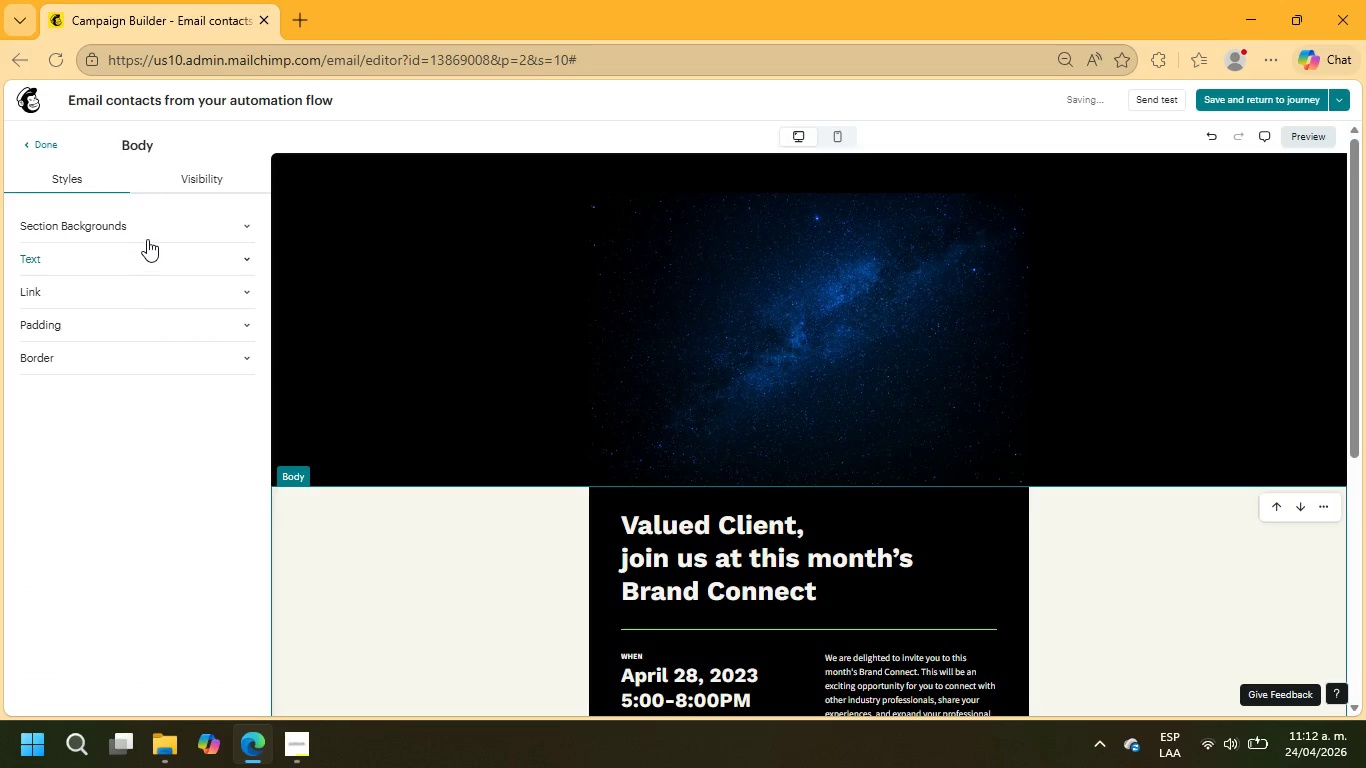 
left_click([154, 229])
 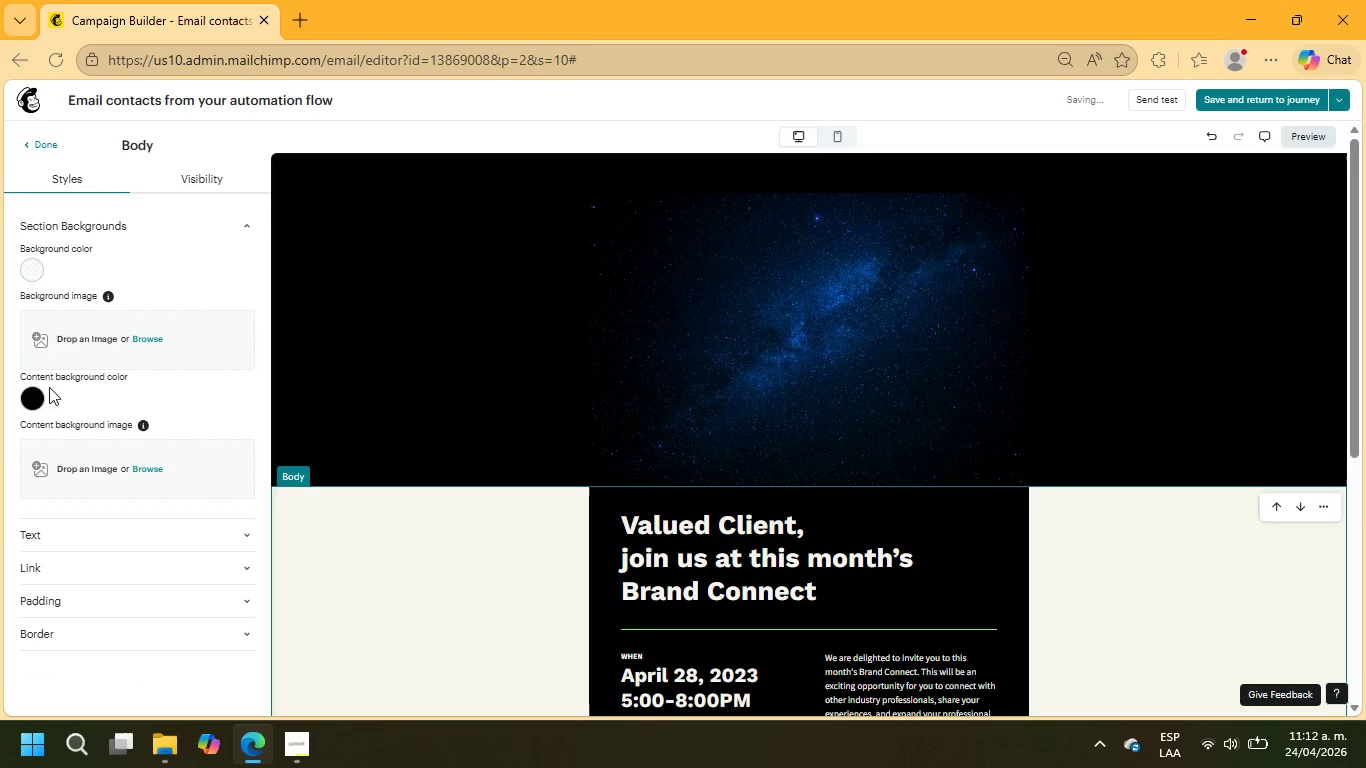 
left_click([38, 400])
 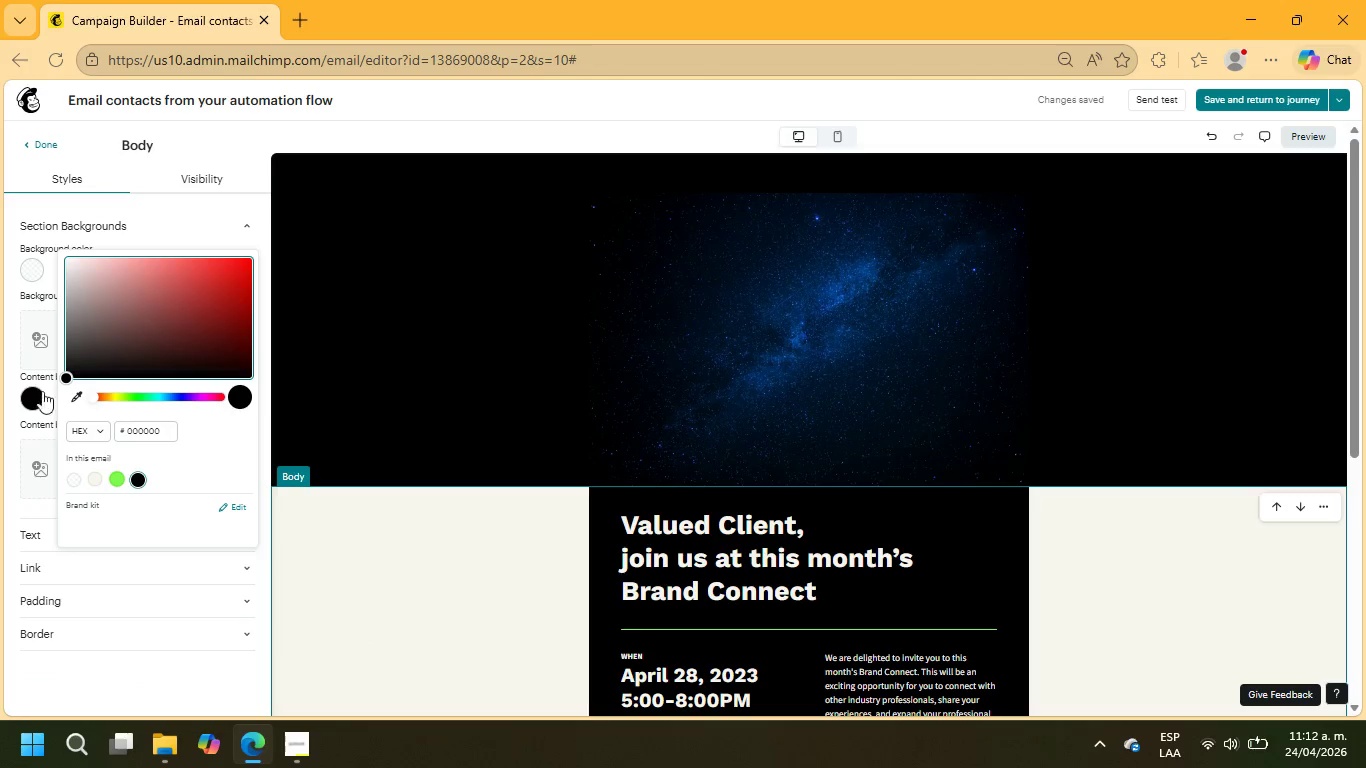 
left_click([29, 265])
 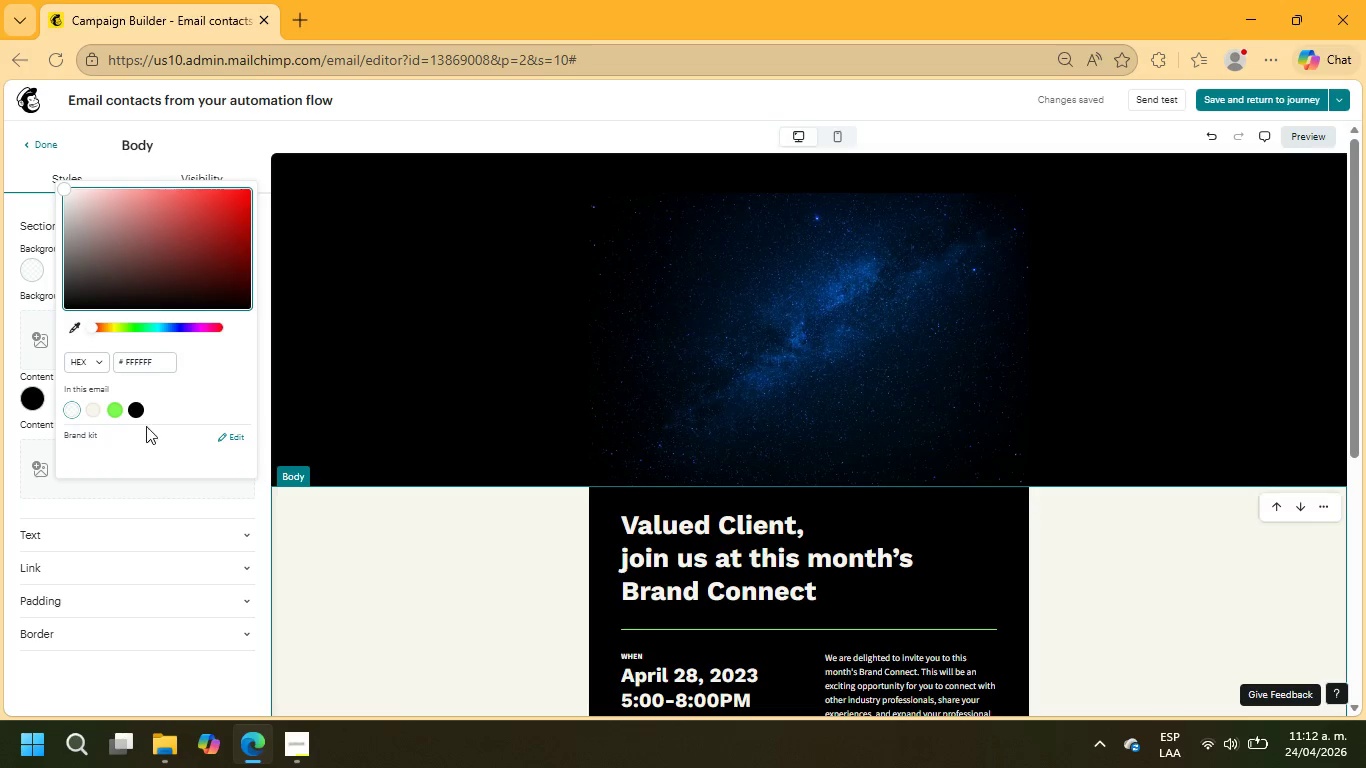 
left_click([142, 411])
 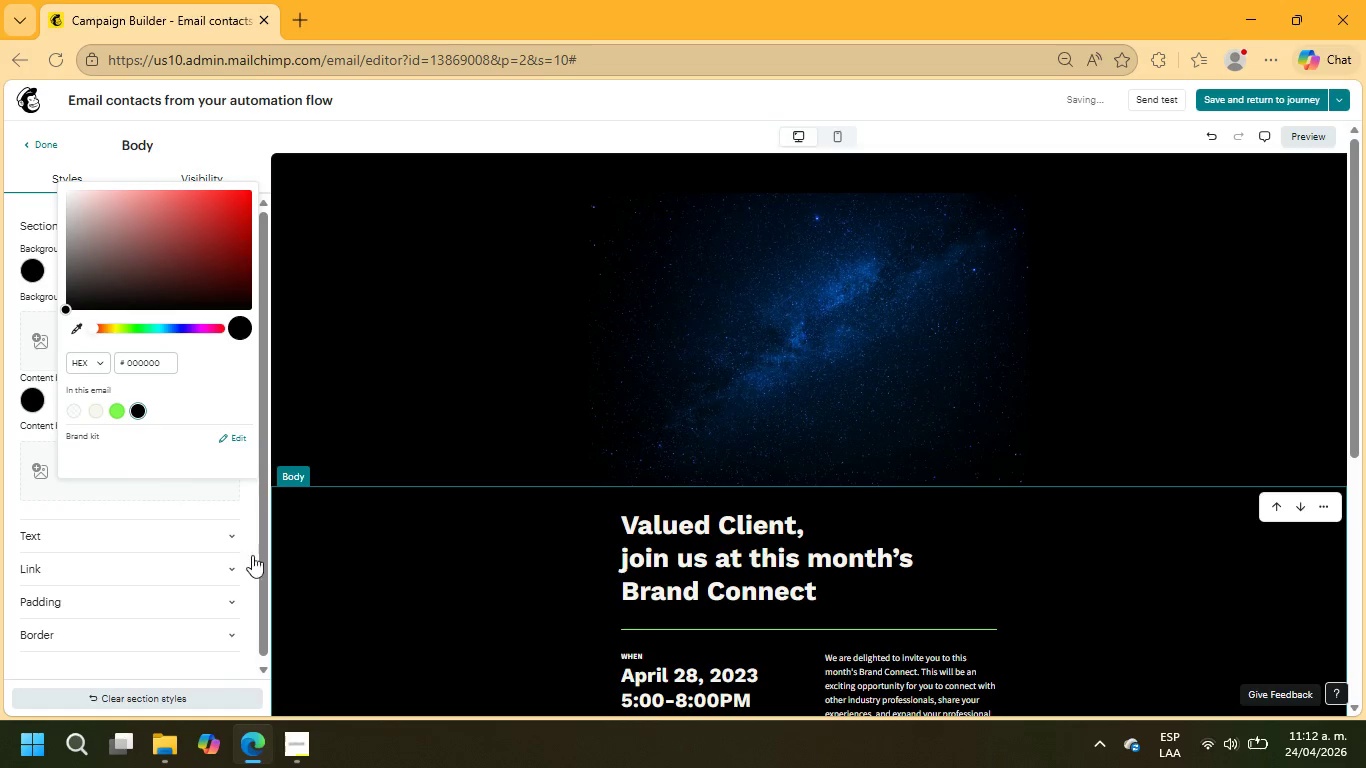 
left_click([311, 586])
 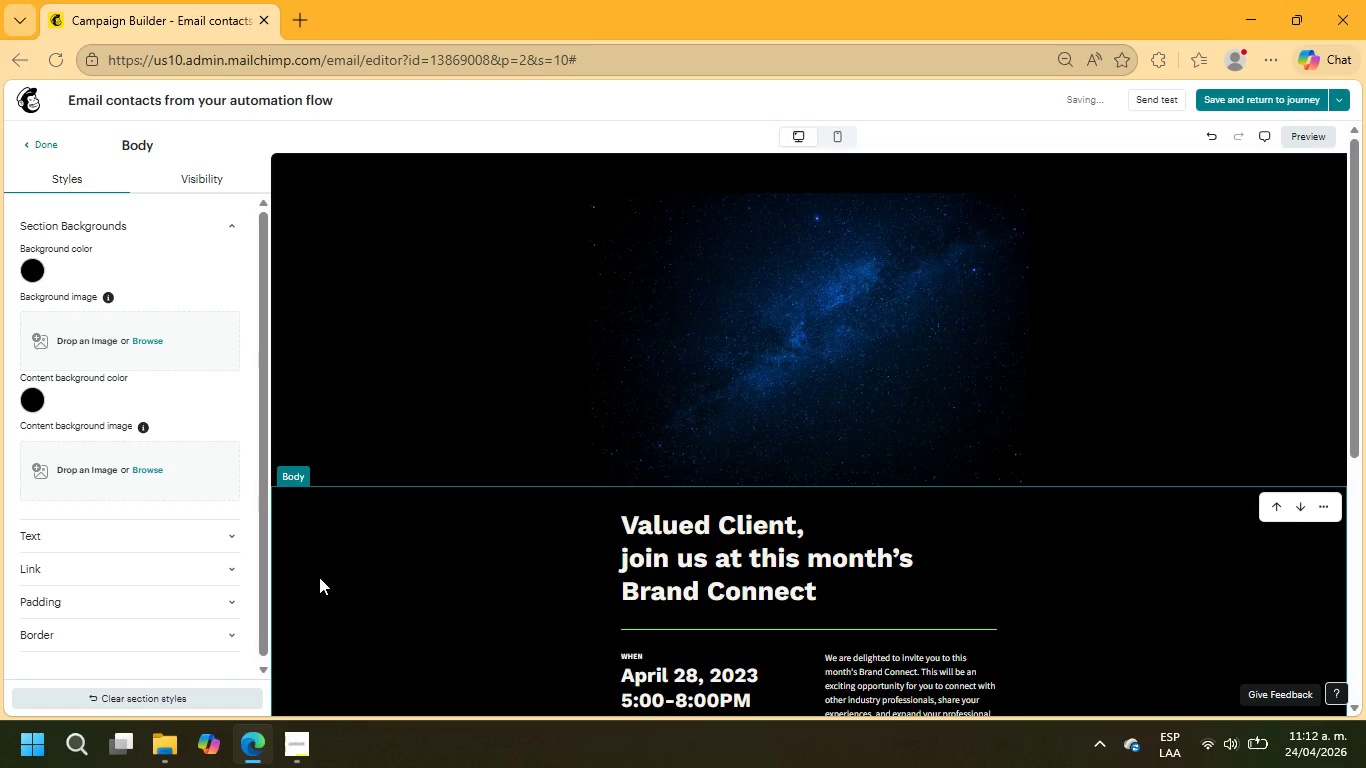 
scroll: coordinate [319, 577], scroll_direction: down, amount: 4.0
 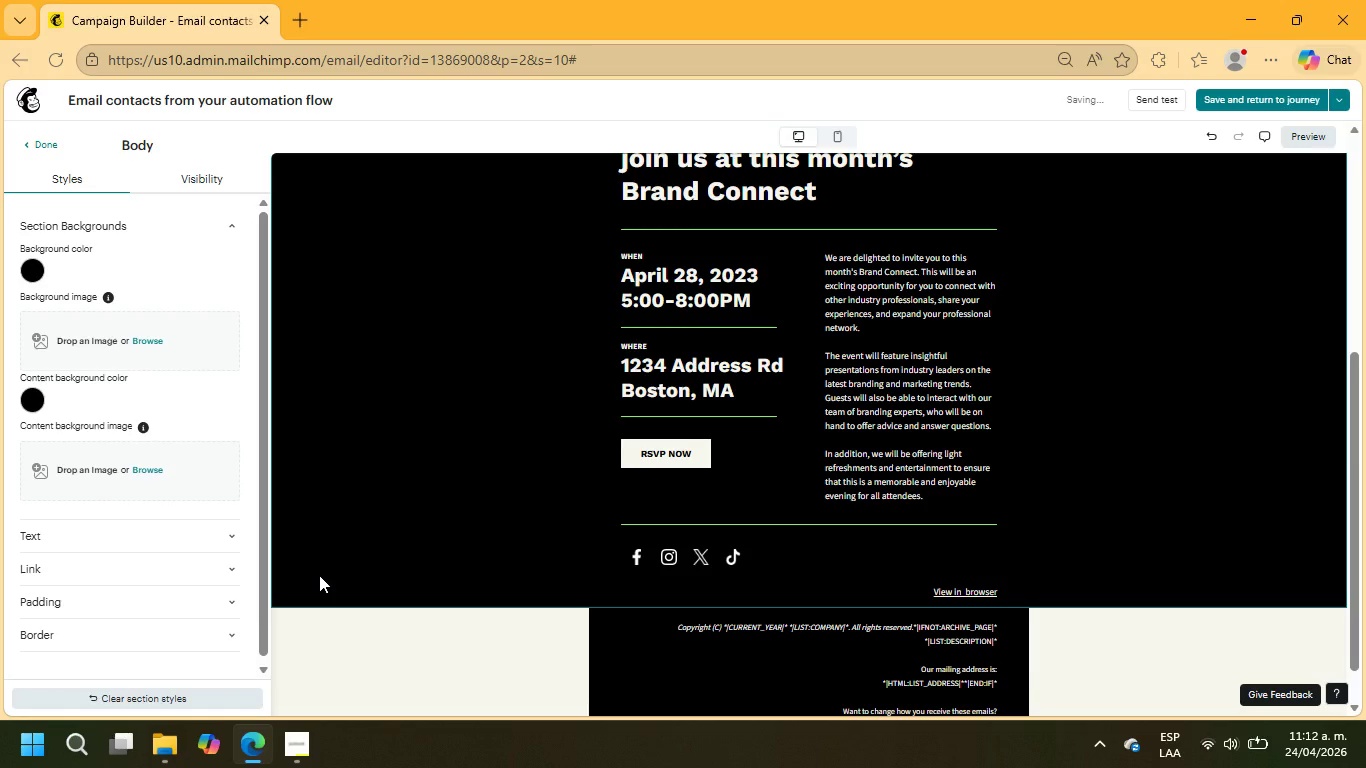 
left_click([333, 630])
 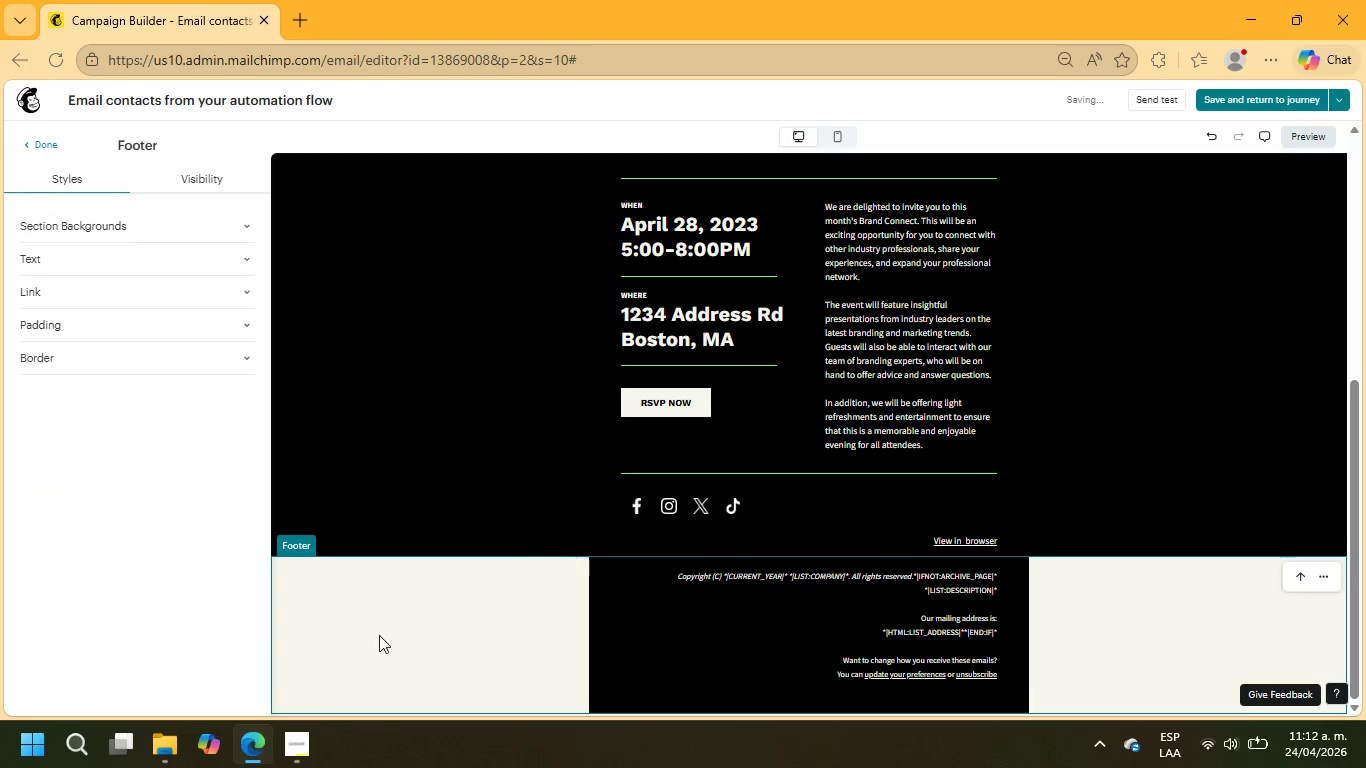 
scroll: coordinate [319, 575], scroll_direction: down, amount: 4.0
 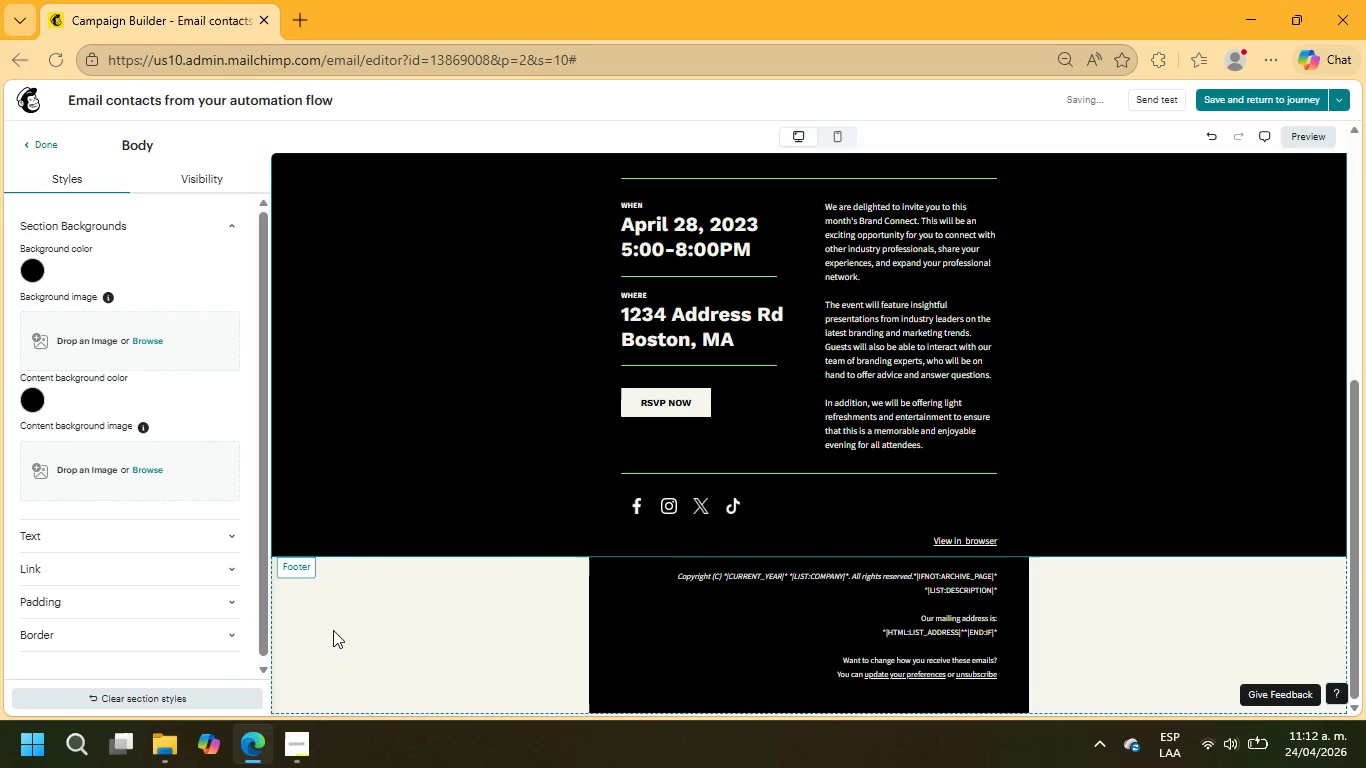 
left_click([398, 625])
 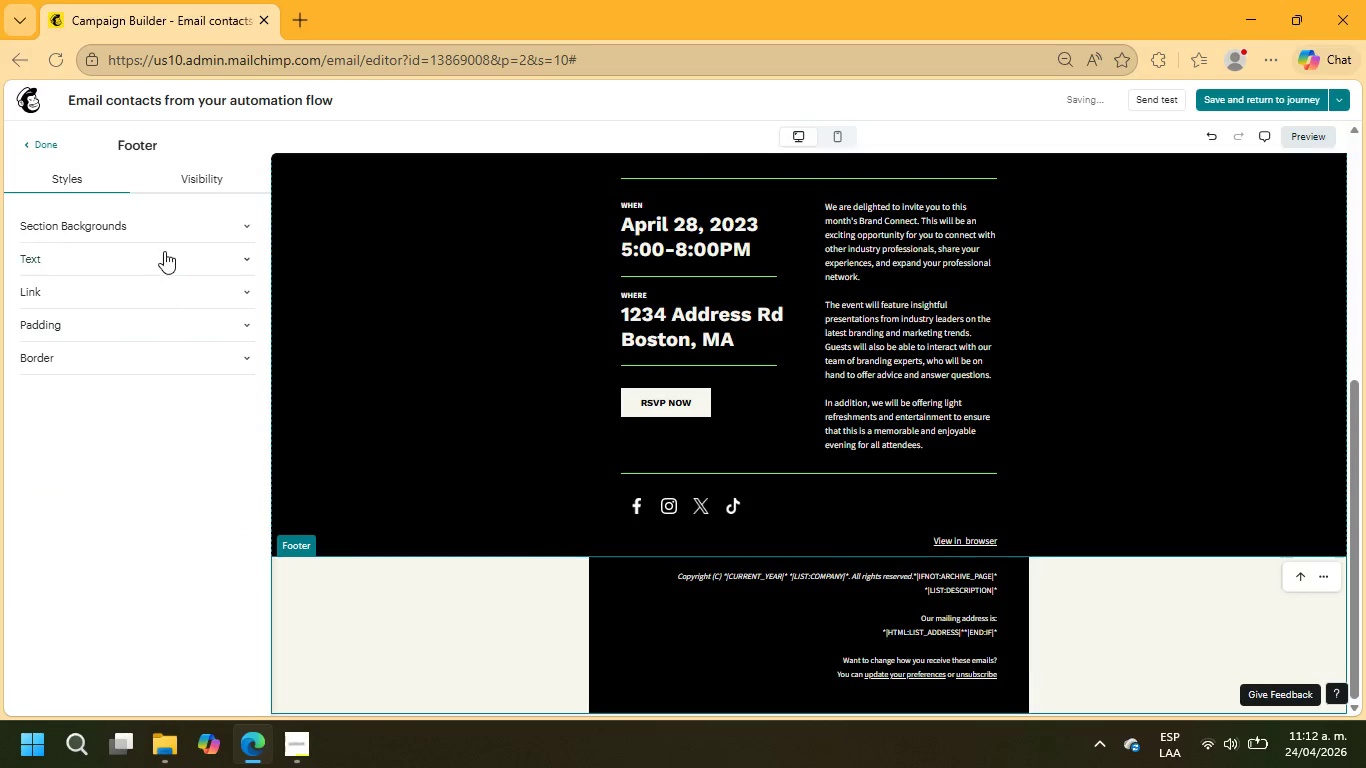 
left_click([164, 226])
 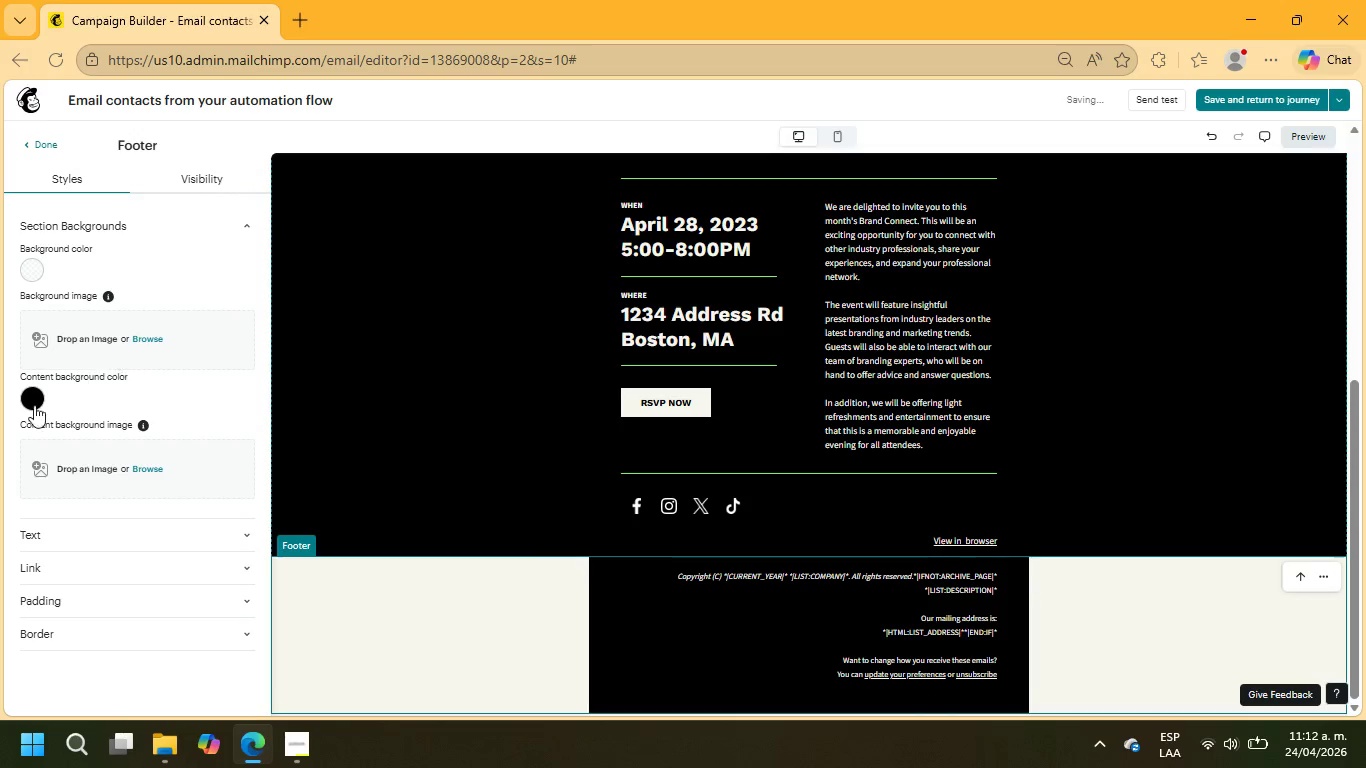 
left_click([25, 399])
 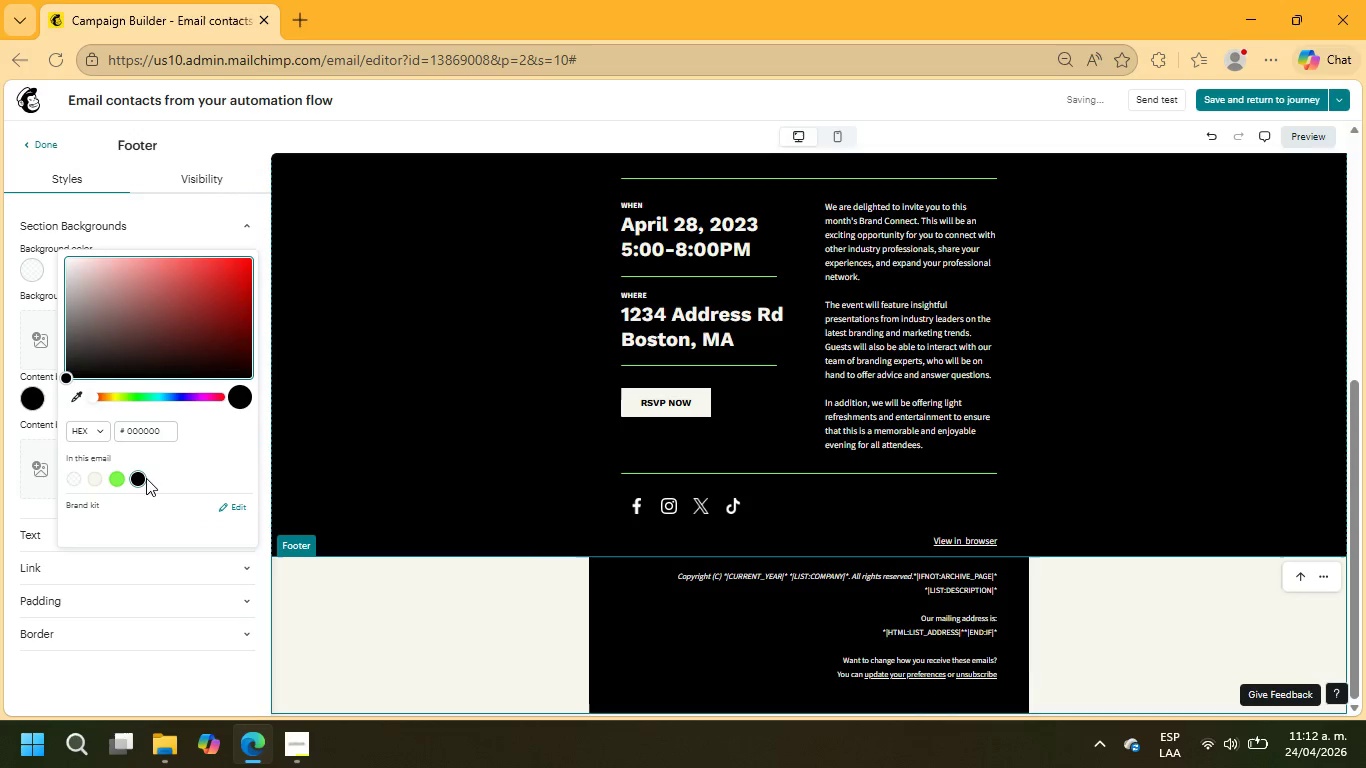 
left_click([138, 477])
 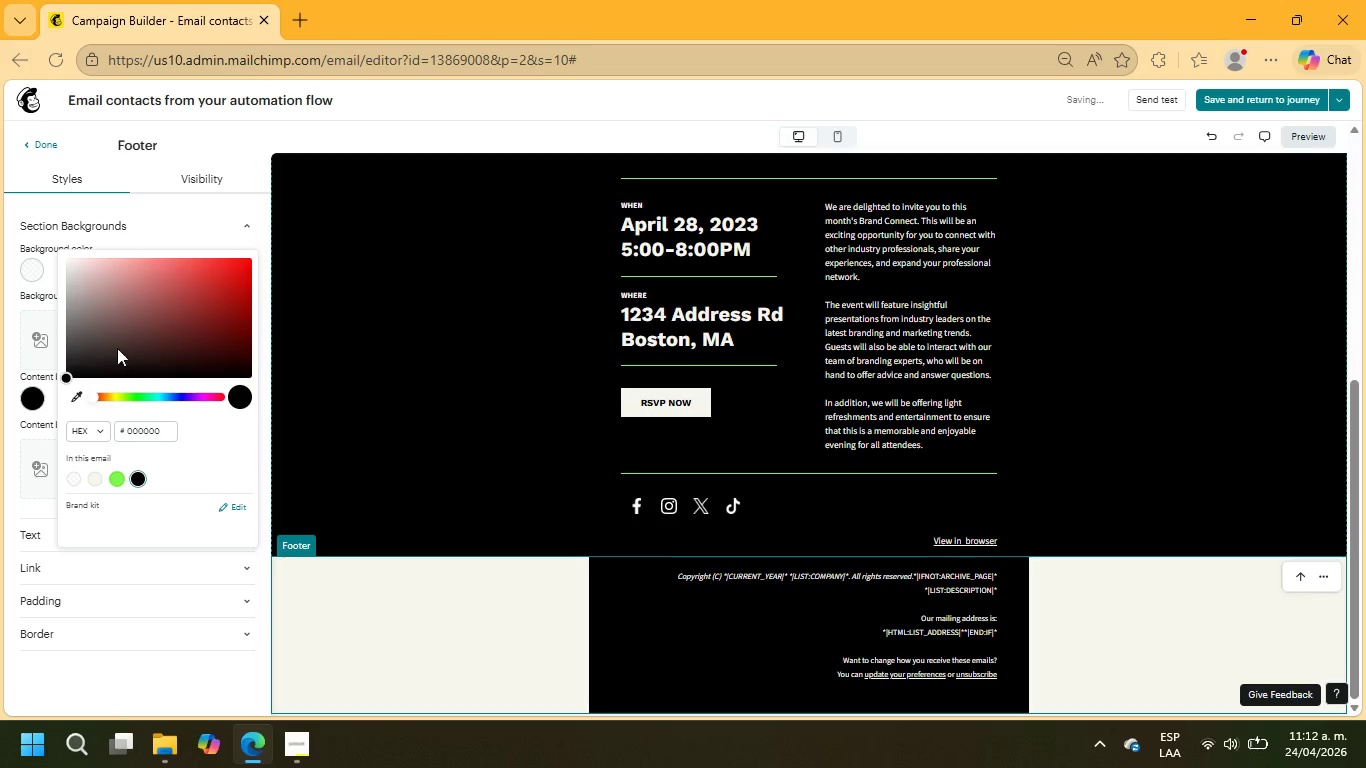 
left_click([28, 275])
 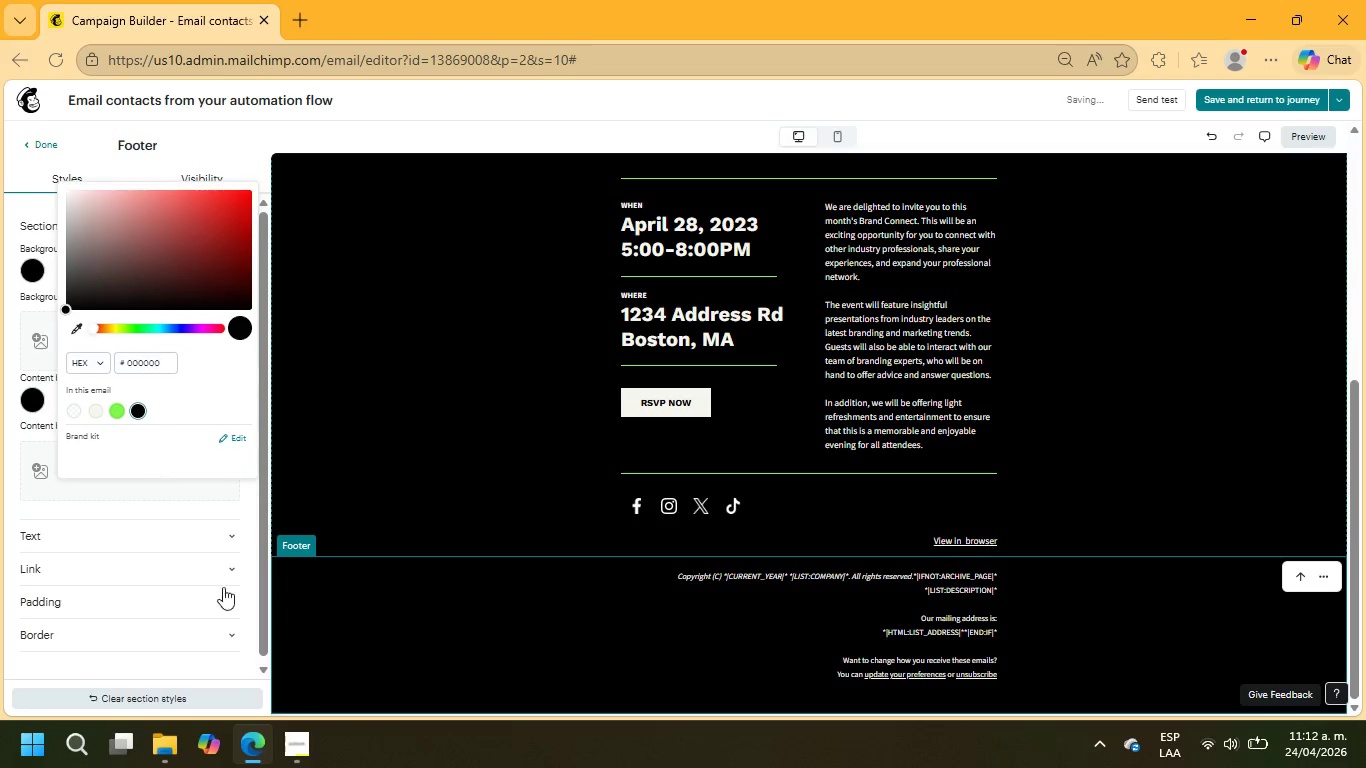 
left_click([800, 359])
 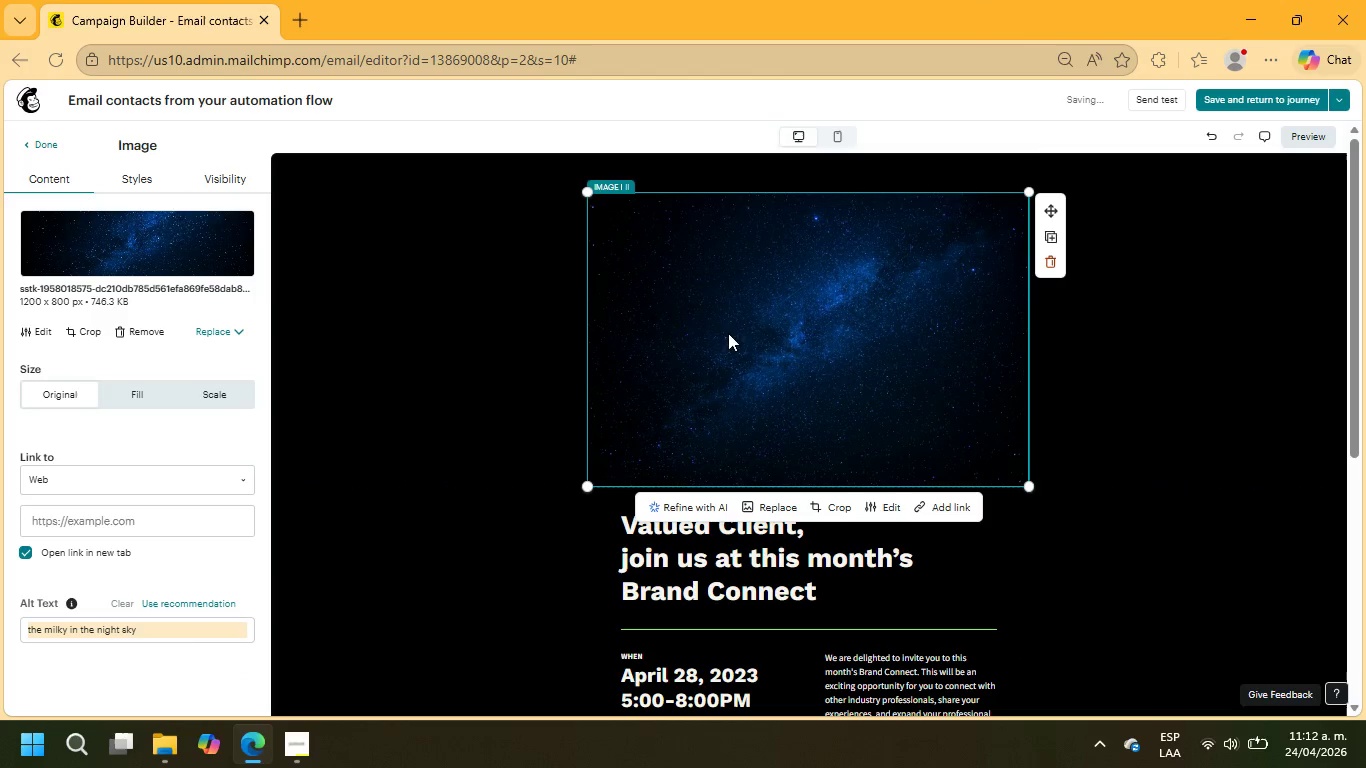 
scroll: coordinate [518, 515], scroll_direction: up, amount: 9.0
 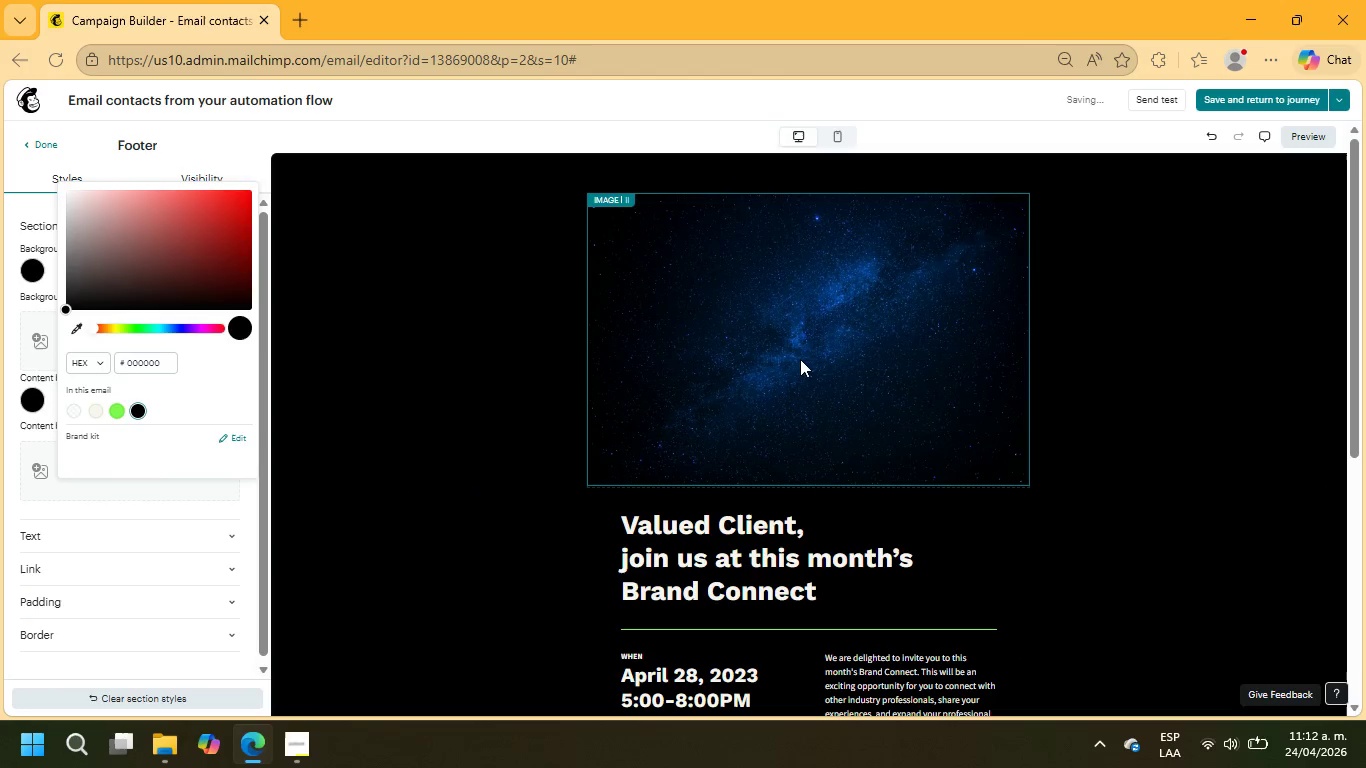 
left_click([873, 507])
 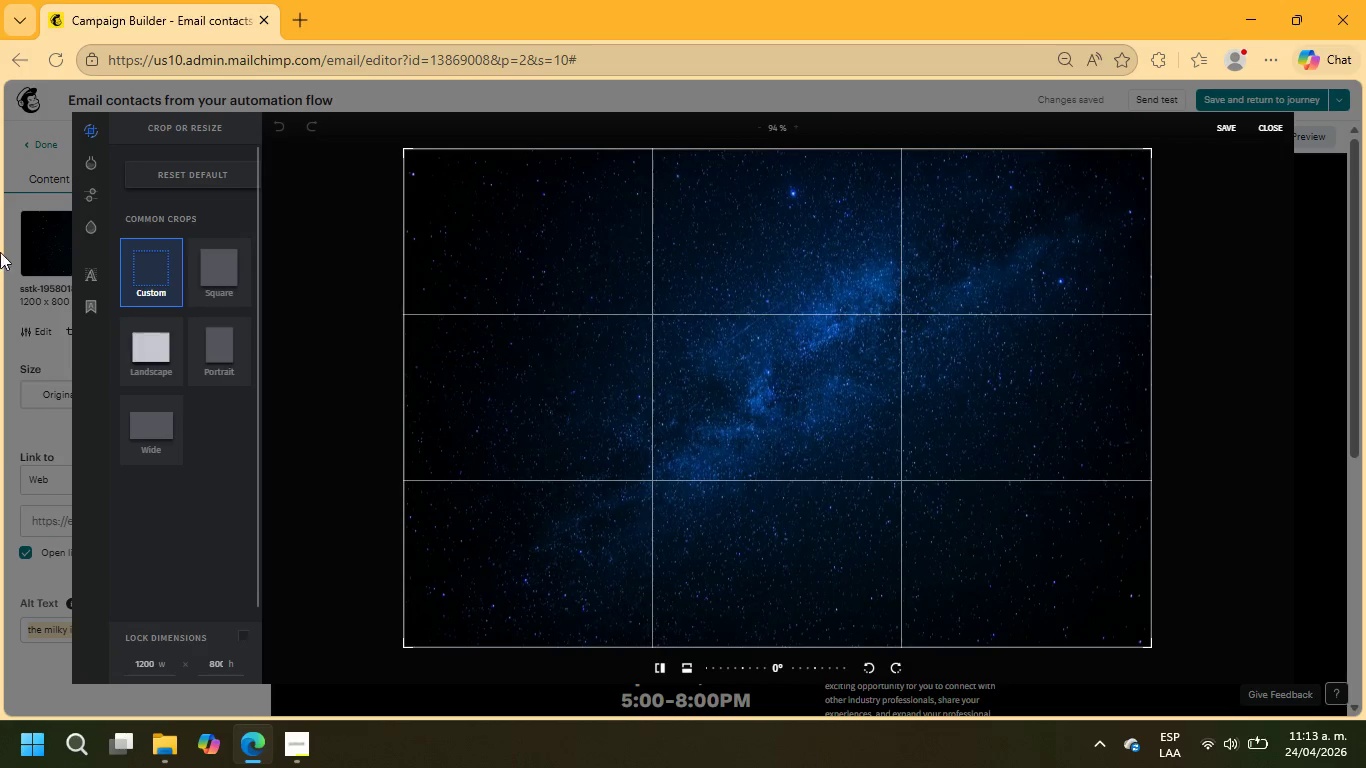 
wait(7.47)
 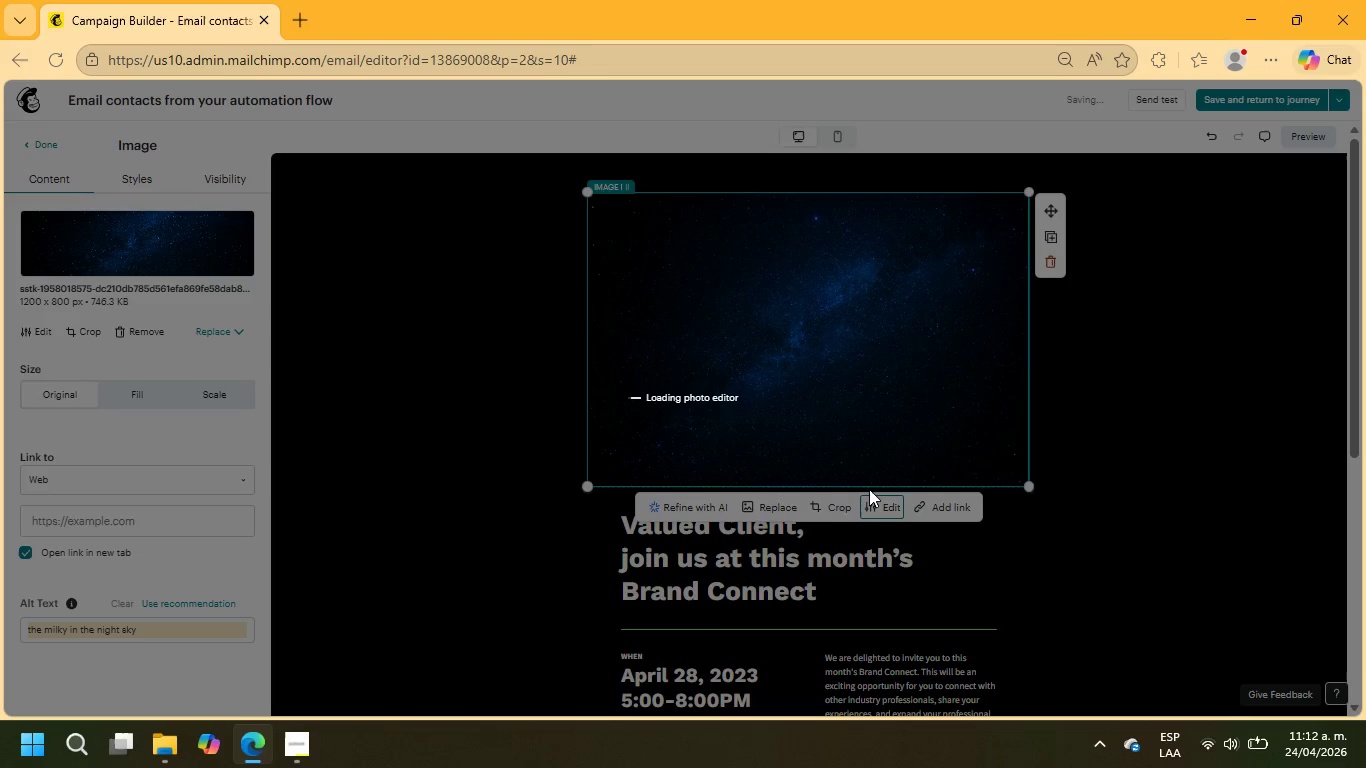 
left_click([84, 157])
 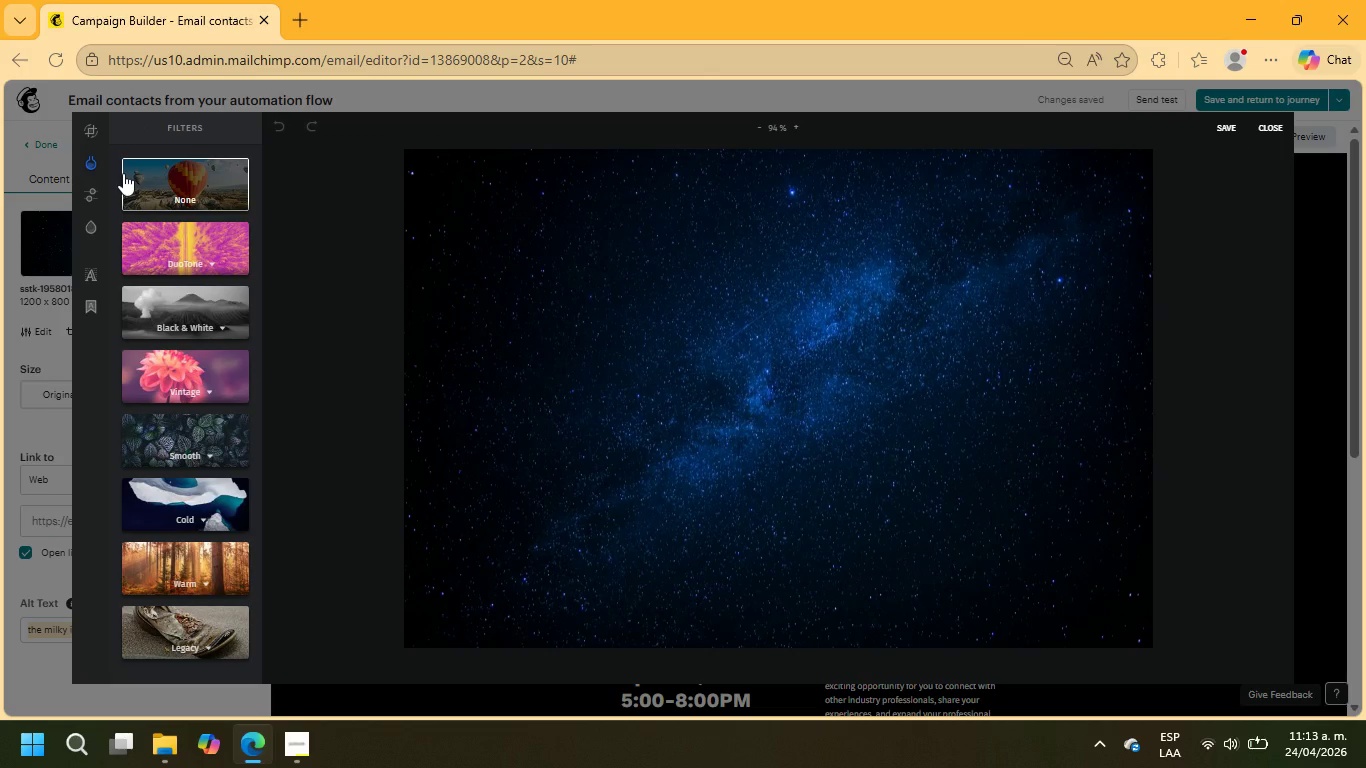 
wait(5.38)
 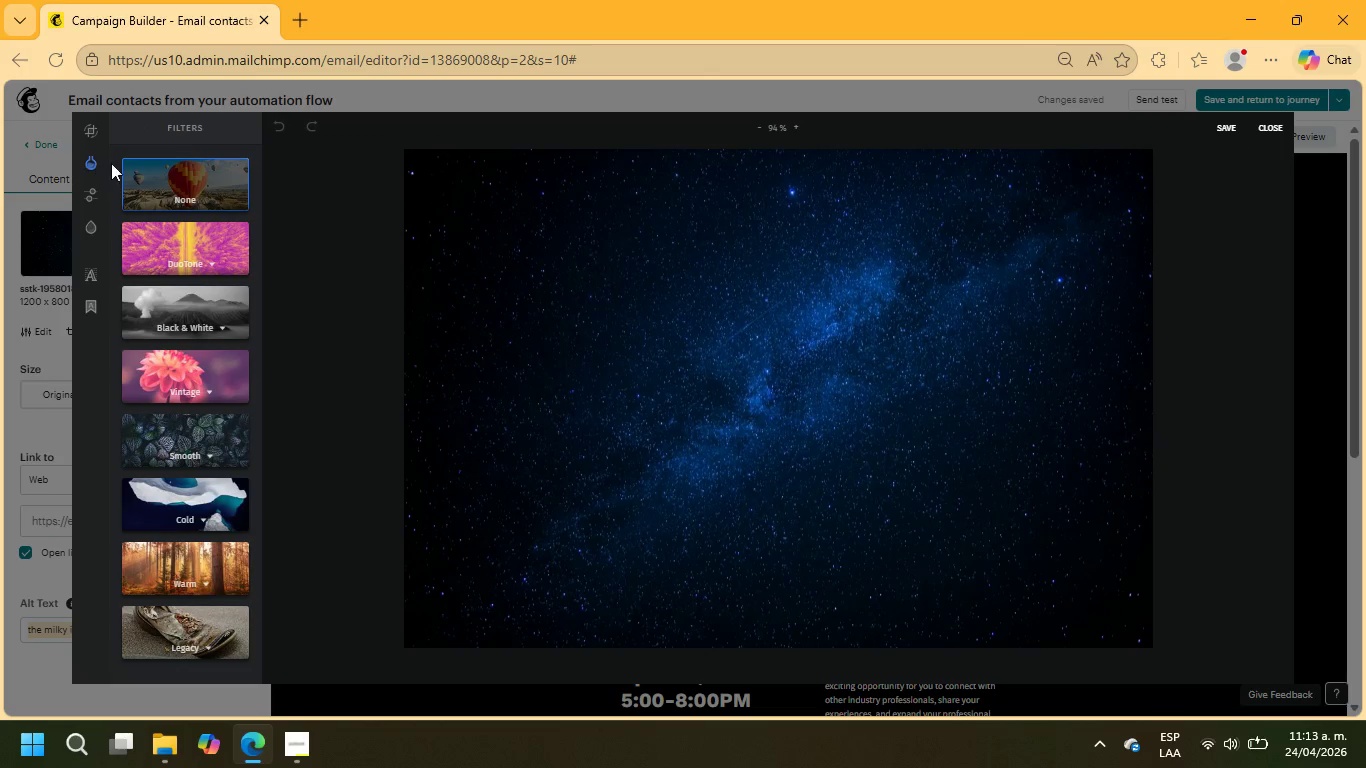 
scroll: coordinate [237, 576], scroll_direction: down, amount: 1.0
 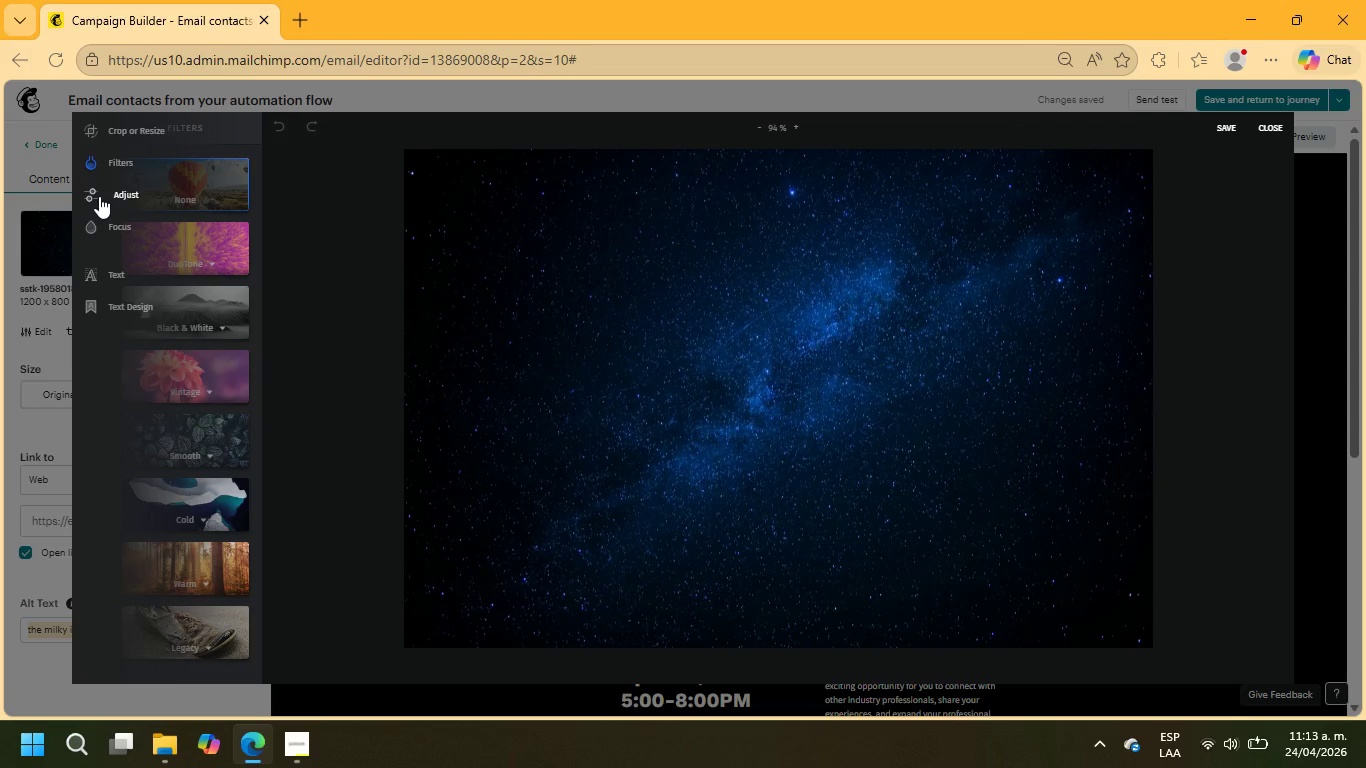 
left_click([99, 196])
 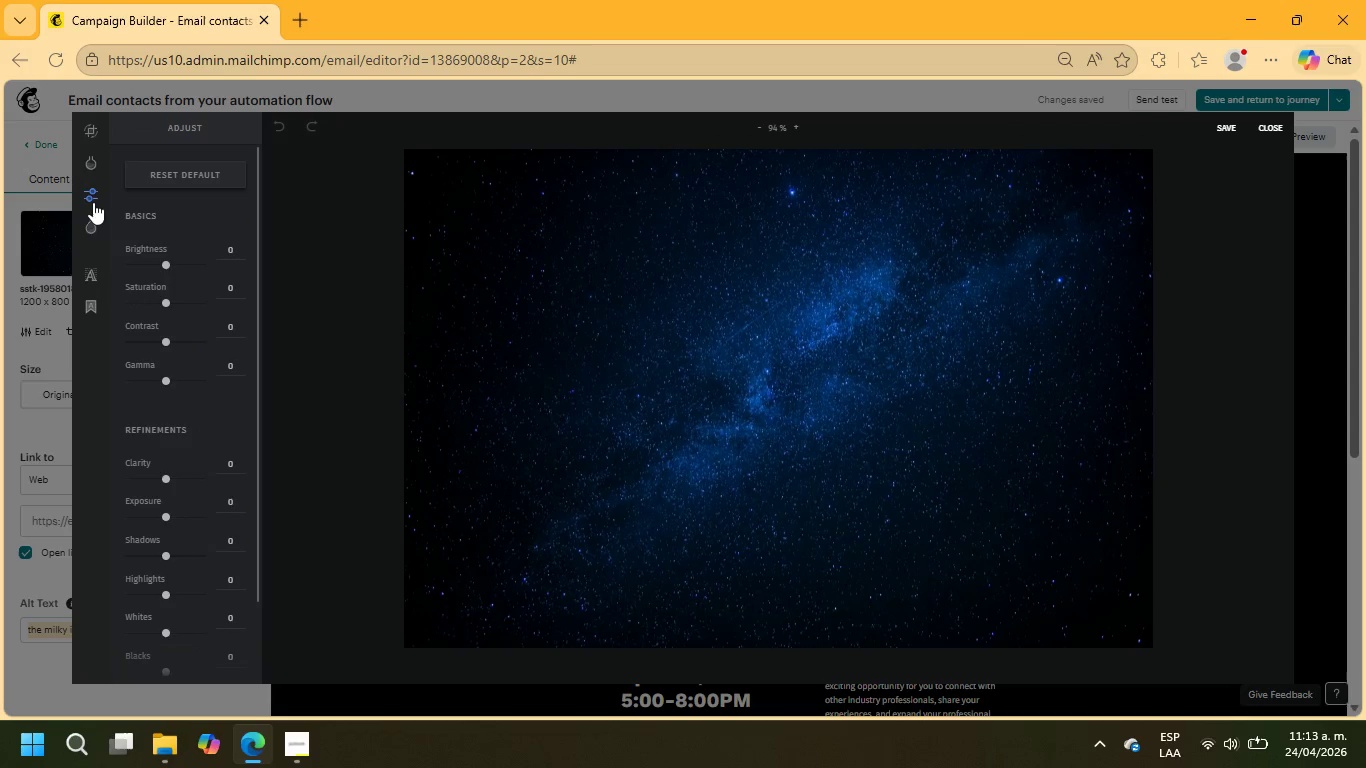 
left_click([89, 226])
 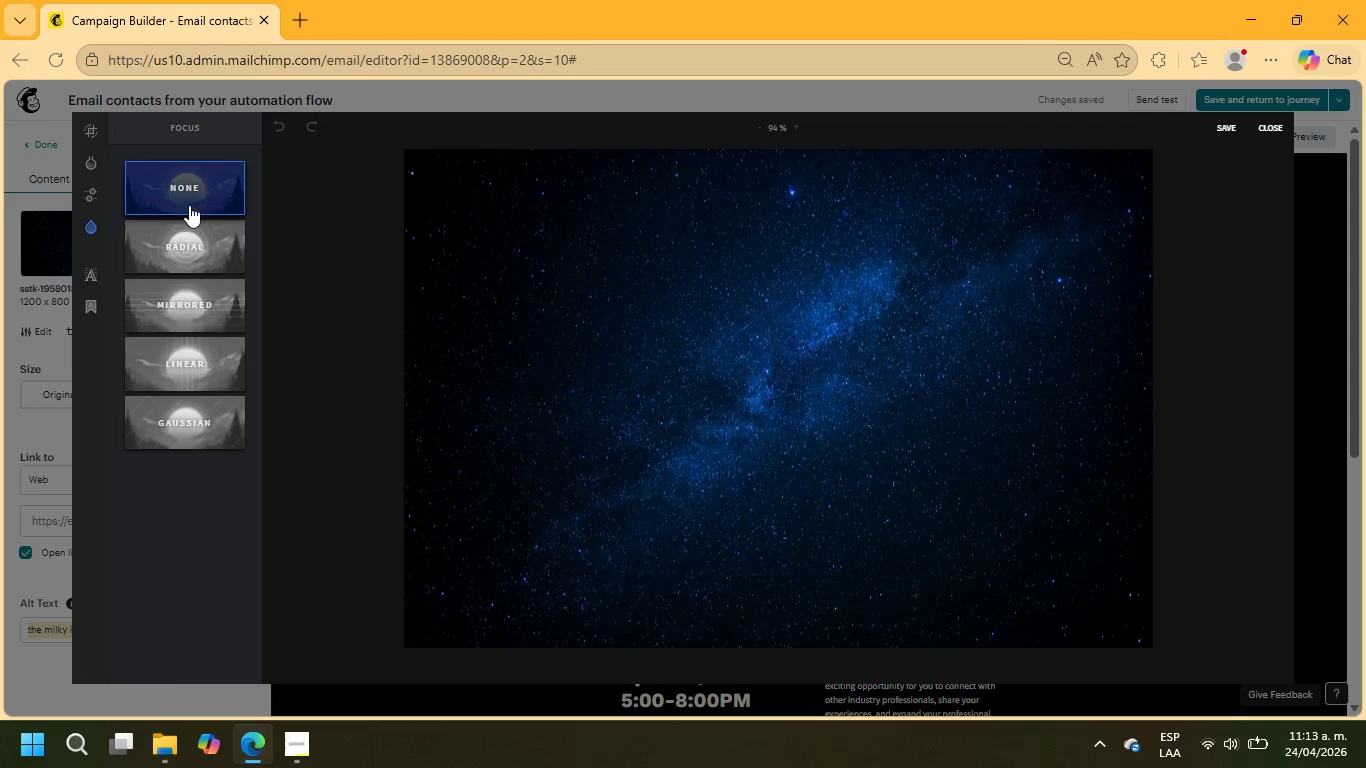 
left_click([198, 194])
 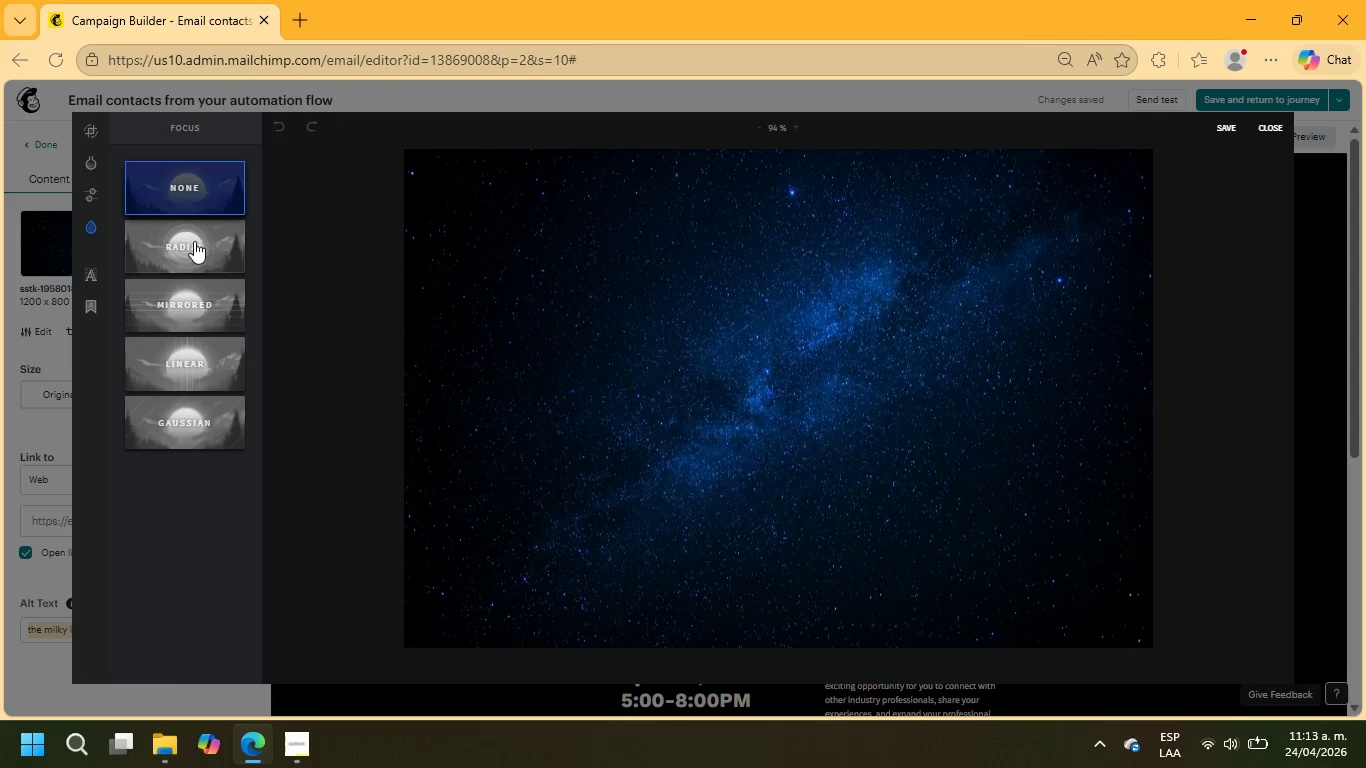 
left_click([194, 241])
 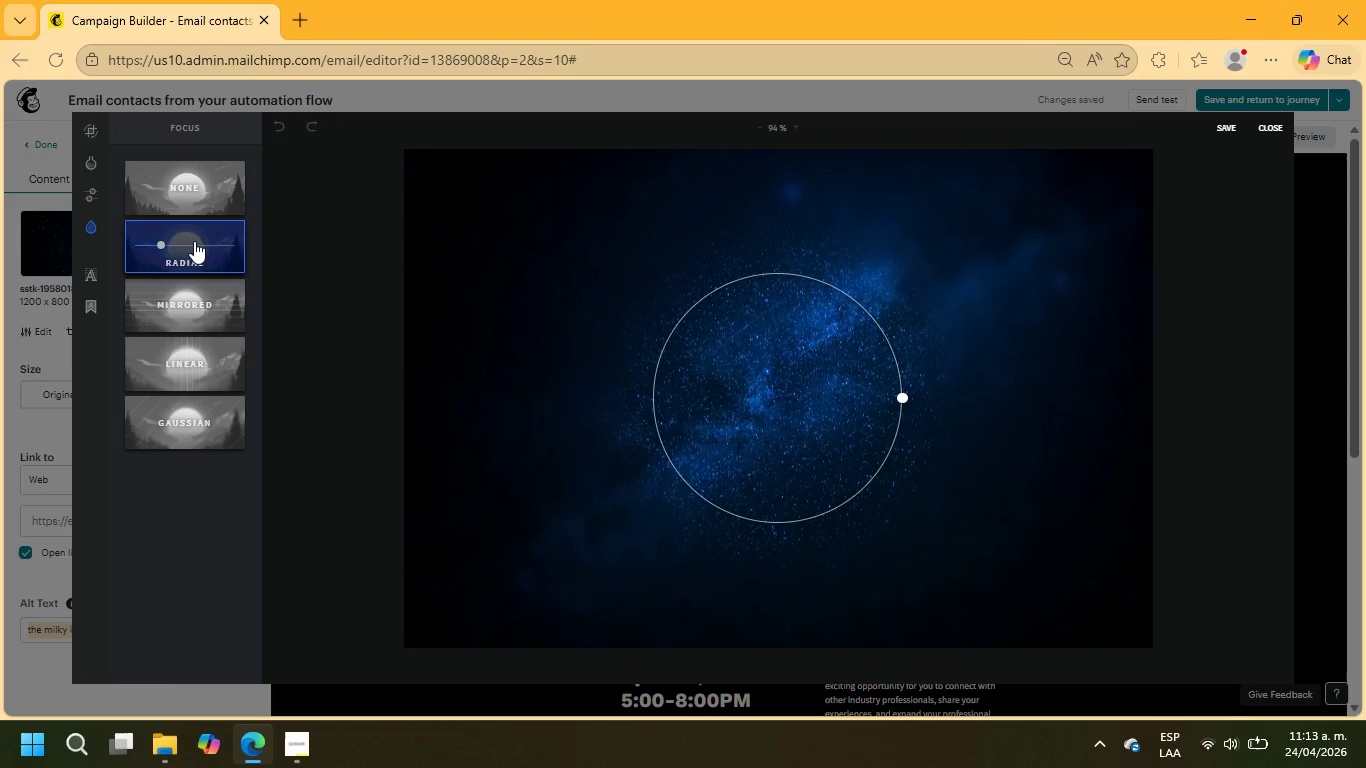 
left_click([192, 194])
 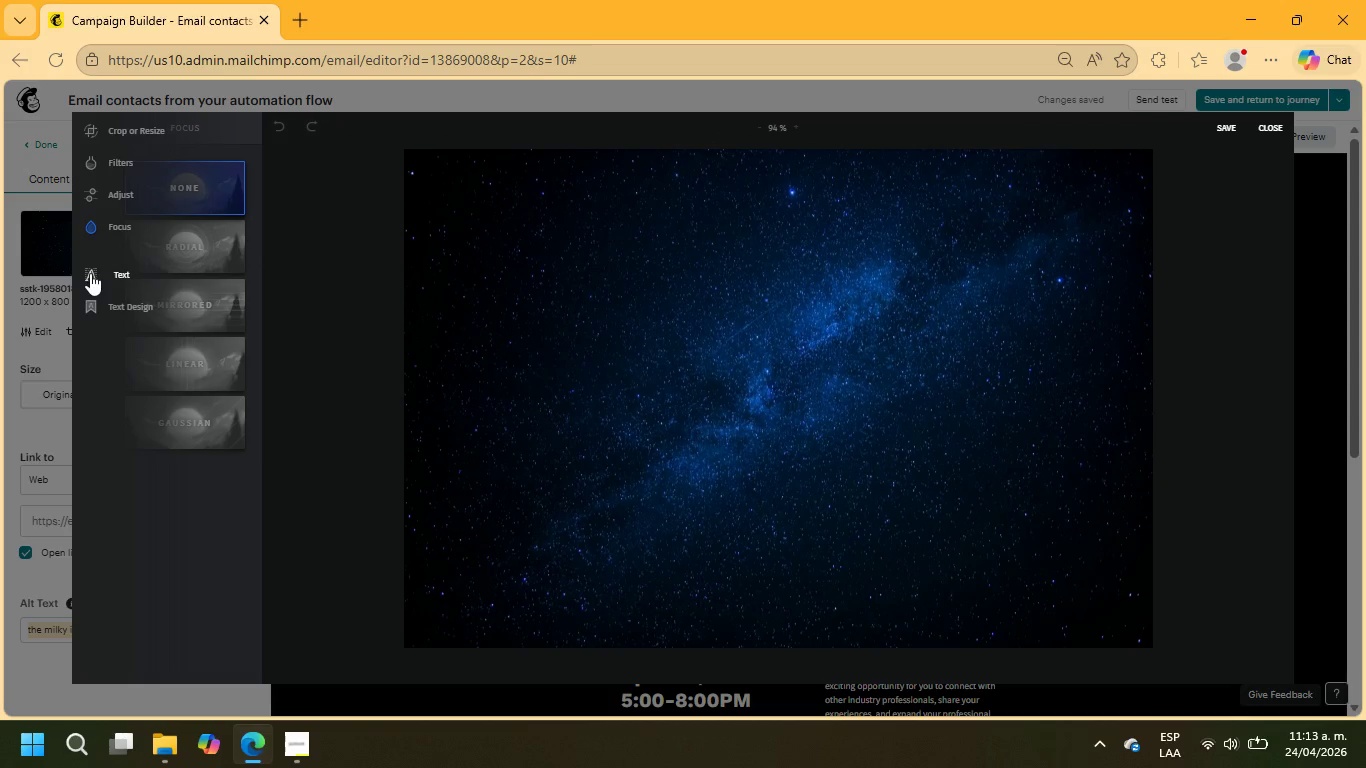 
left_click([79, 306])
 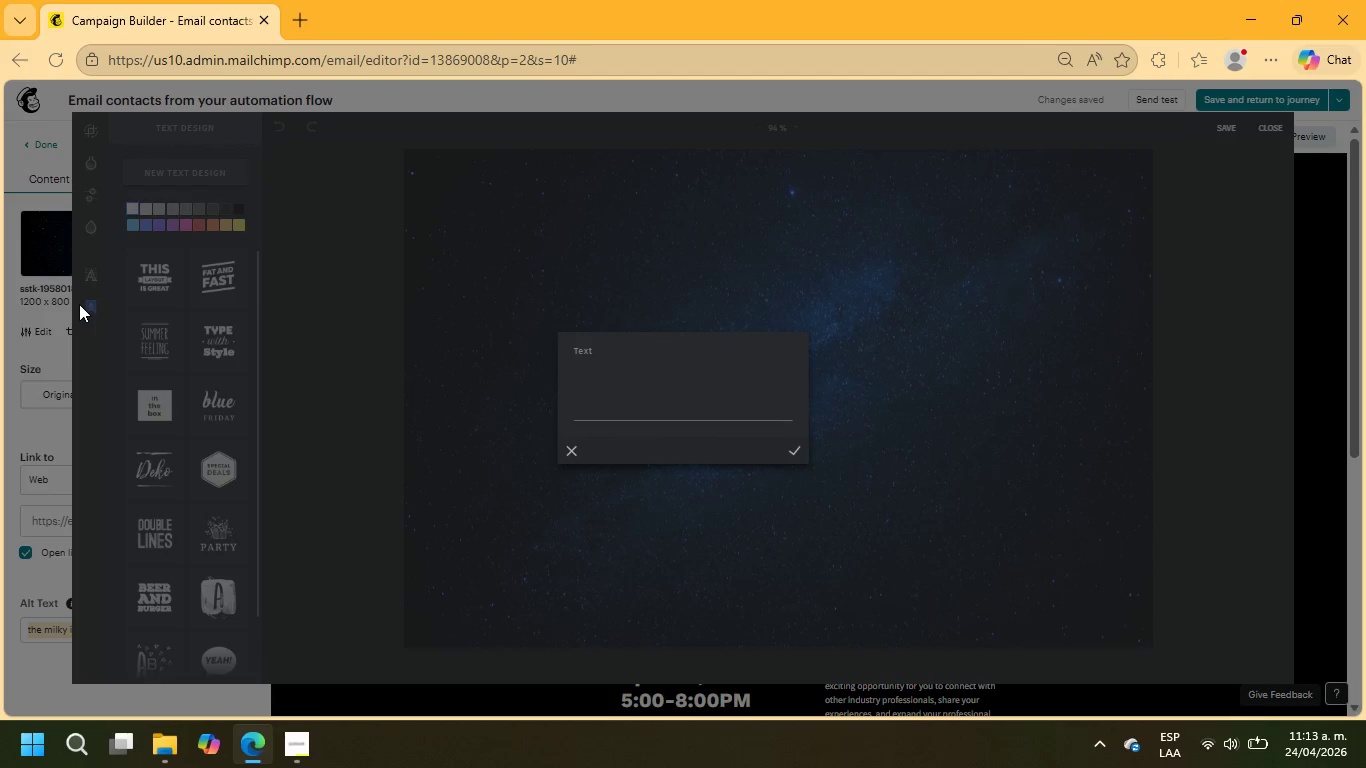 
wait(12.45)
 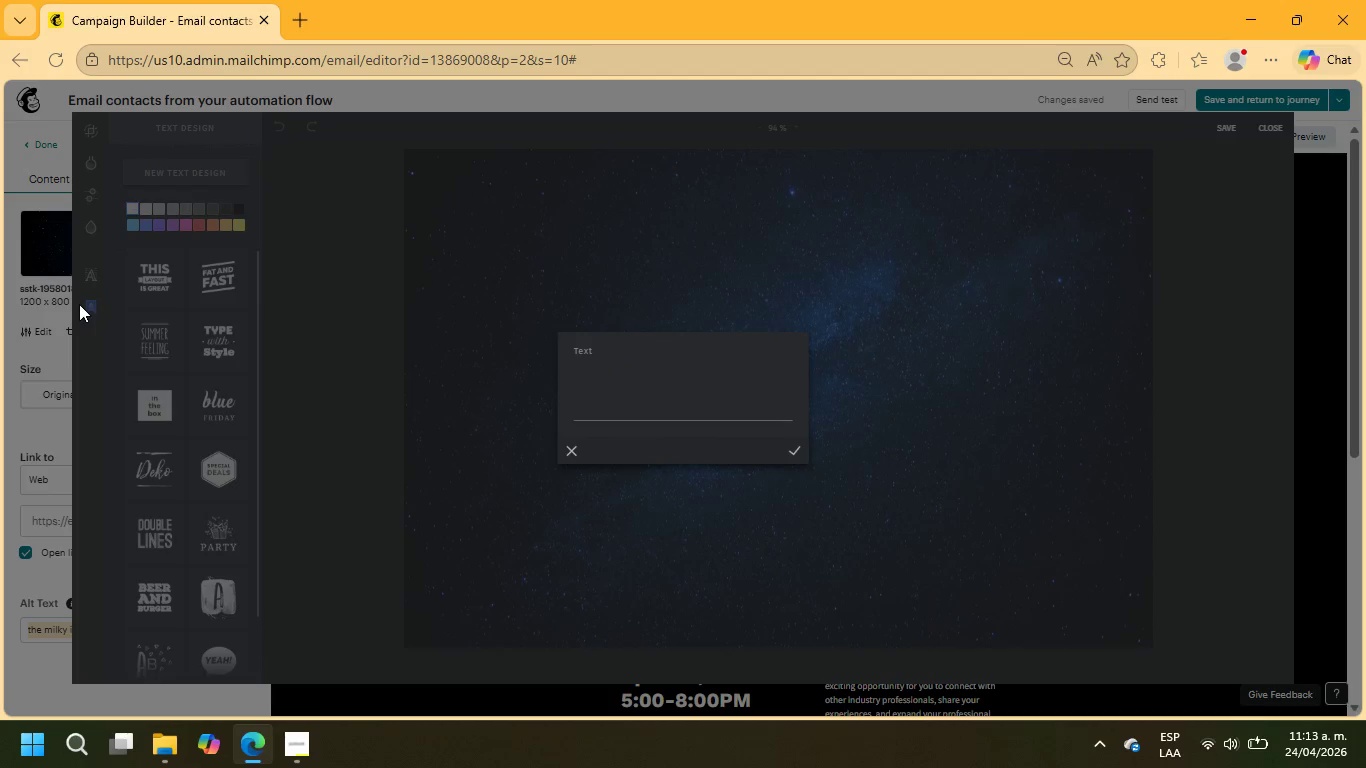 
type(When )
key(Backspace)
key(Backspace)
type(n thestar)
 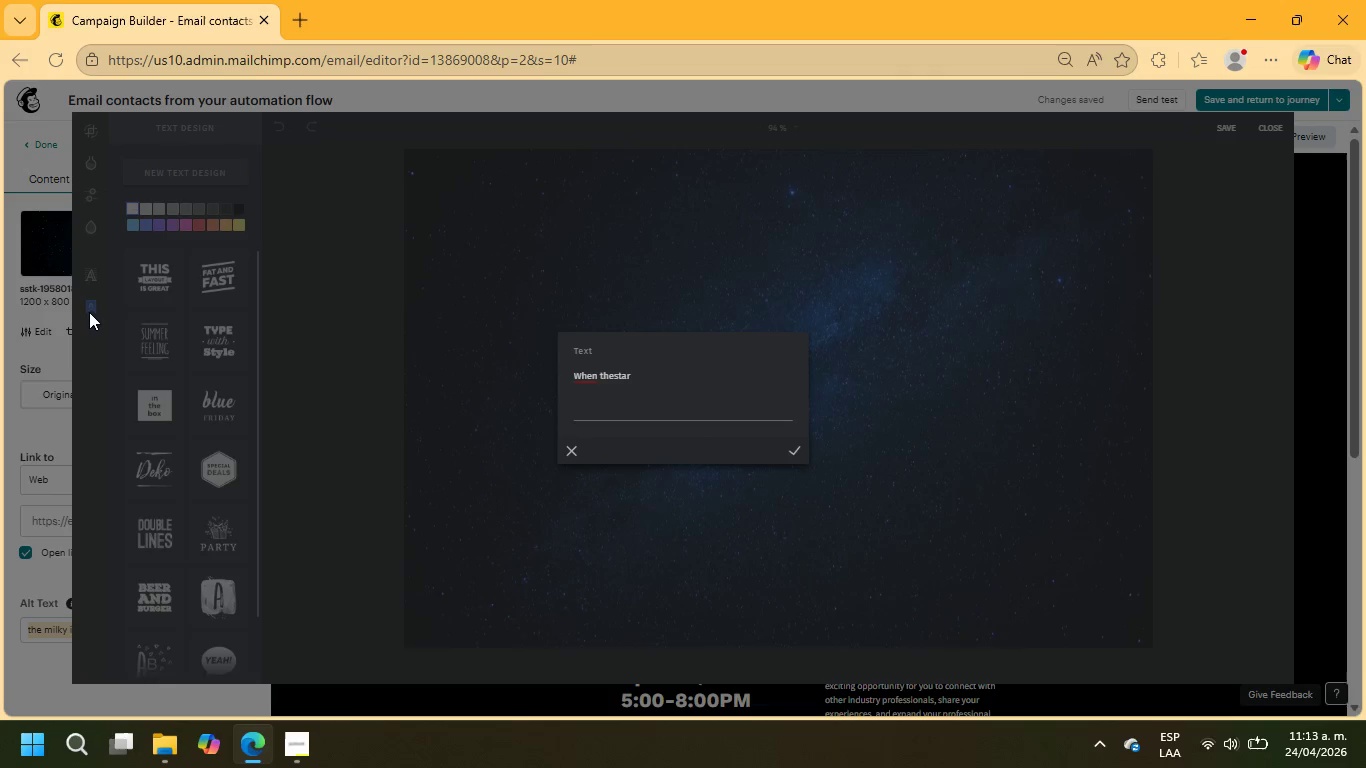 
hold_key(key=Backspace, duration=1.06)
 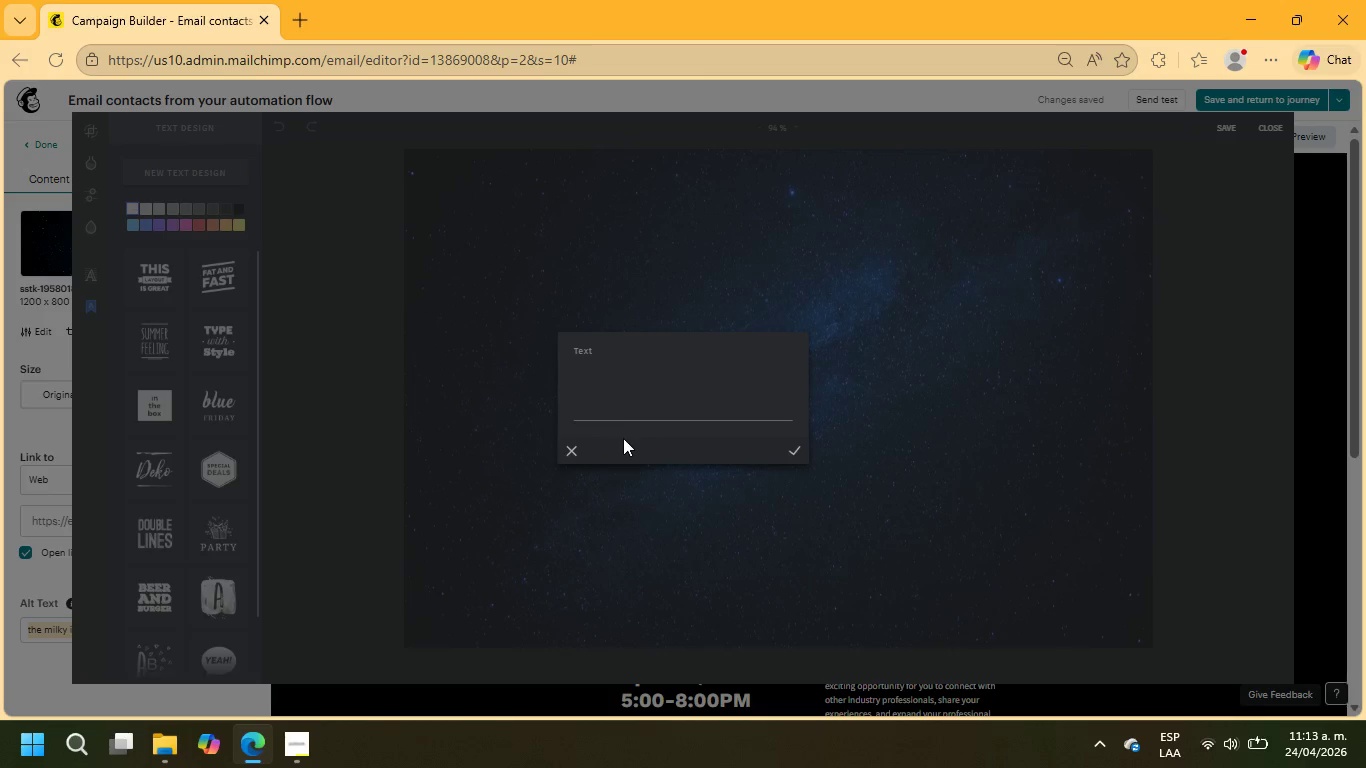 
left_click([570, 450])
 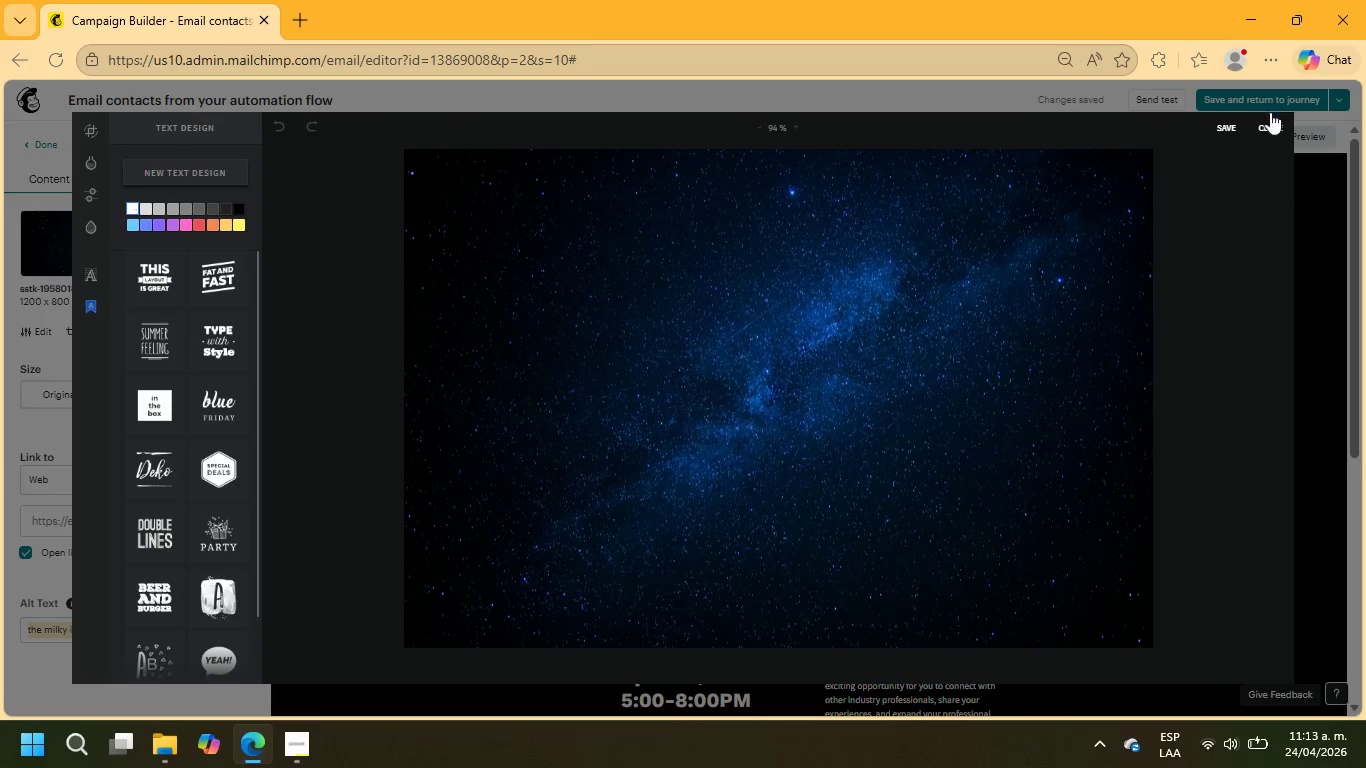 
left_click([1275, 124])
 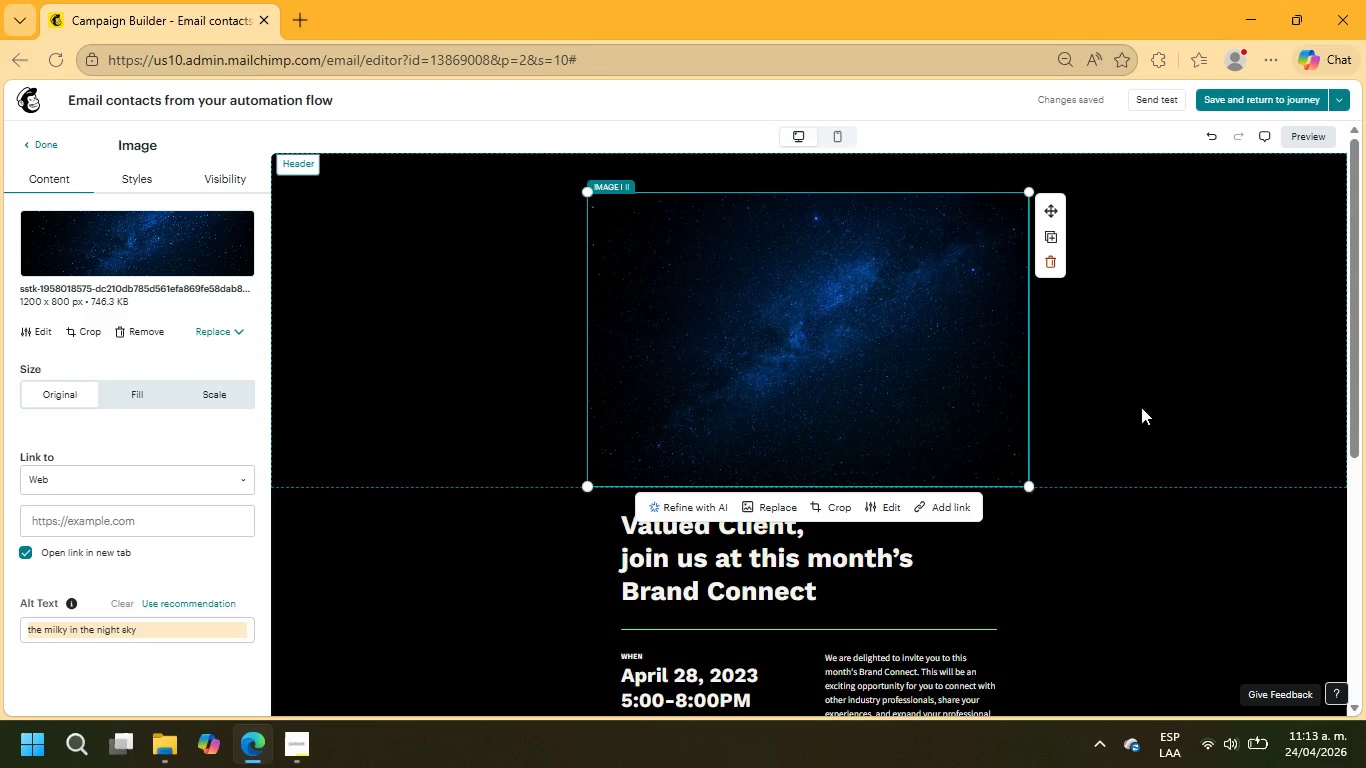 
left_click([1200, 538])
 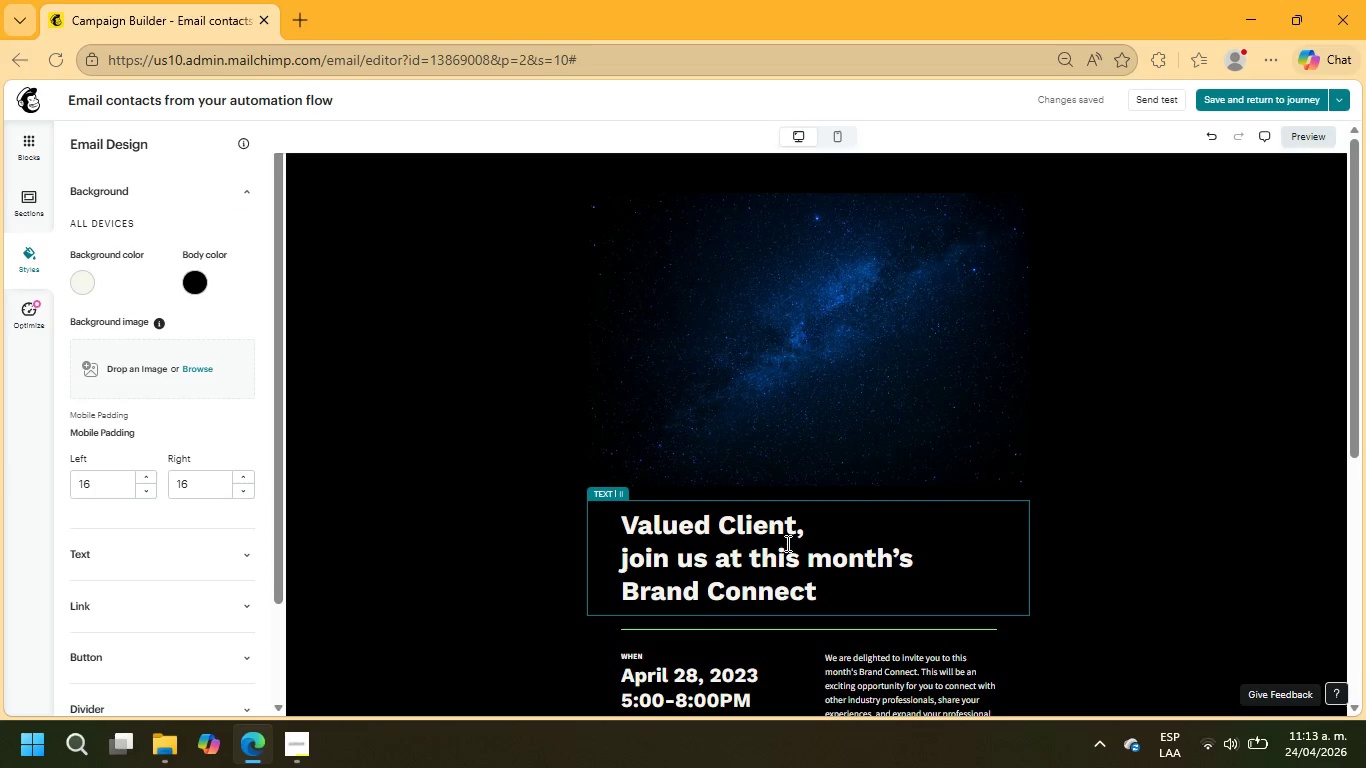 
wait(6.58)
 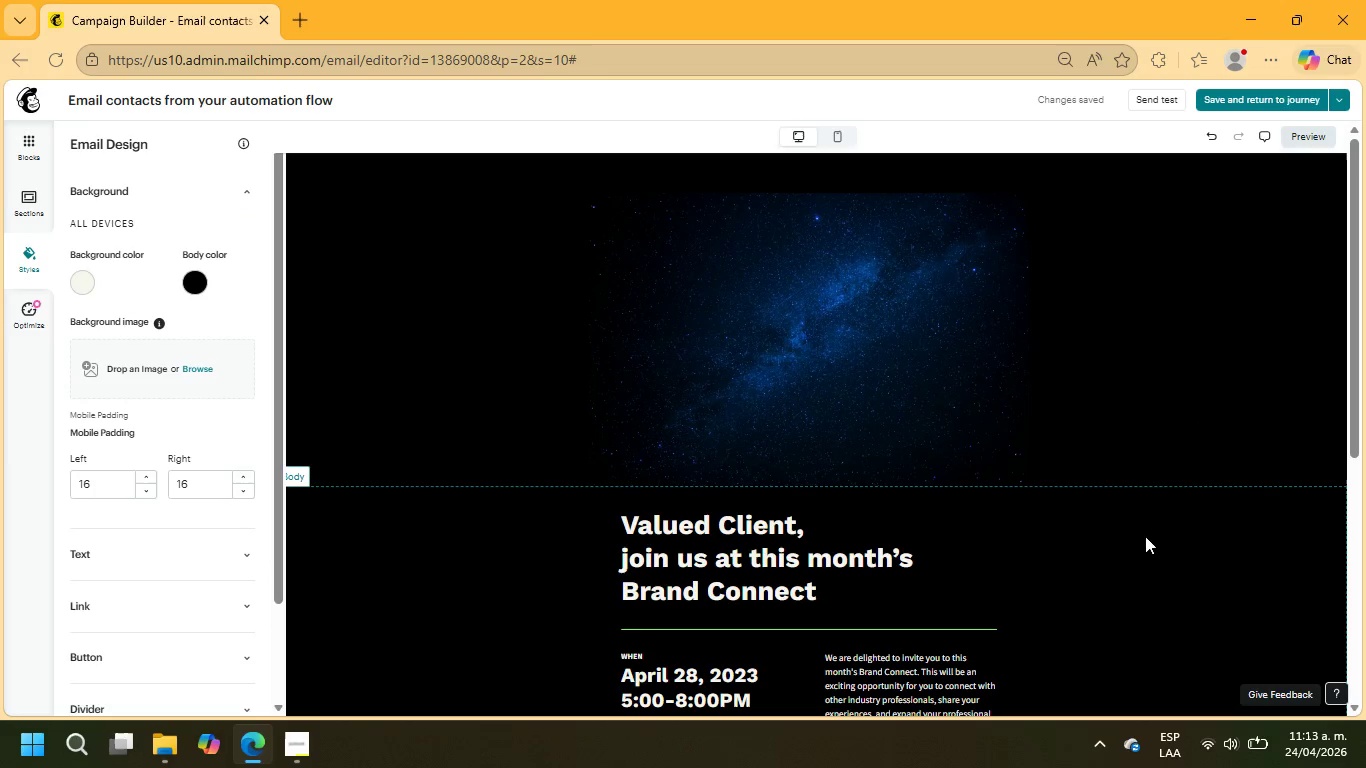 
left_click_drag(start_coordinate=[833, 594], to_coordinate=[614, 527])
 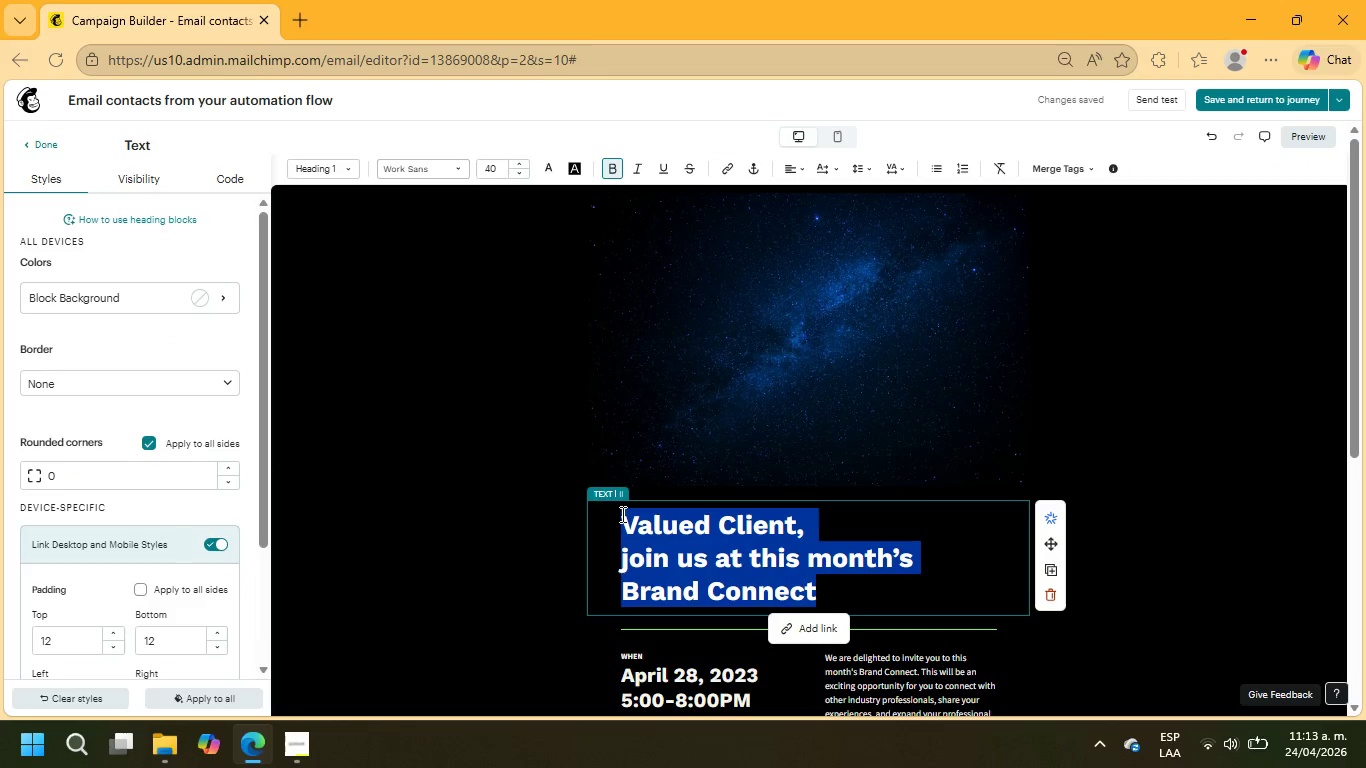 
type(Hi,)
key(Backspace)
type( +\FNAME)
 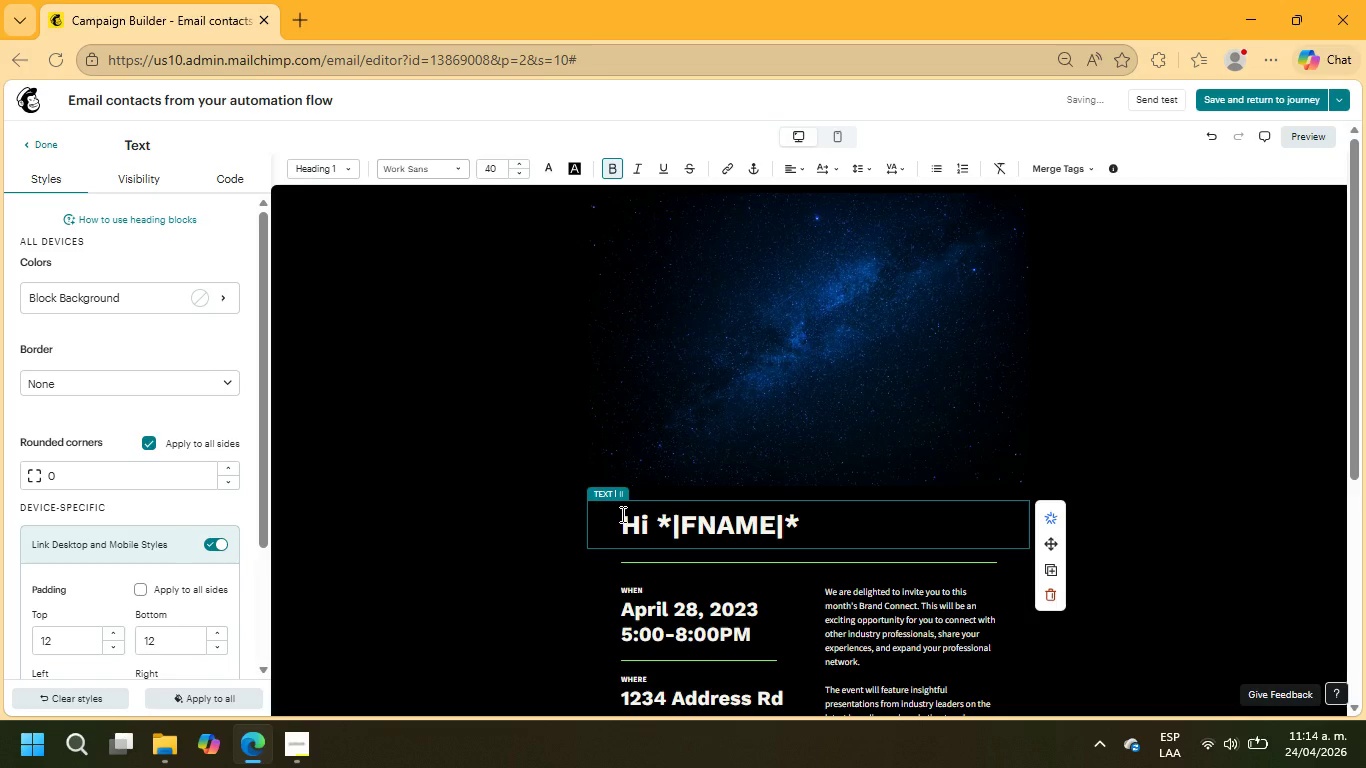 
key(ArrowRight)
 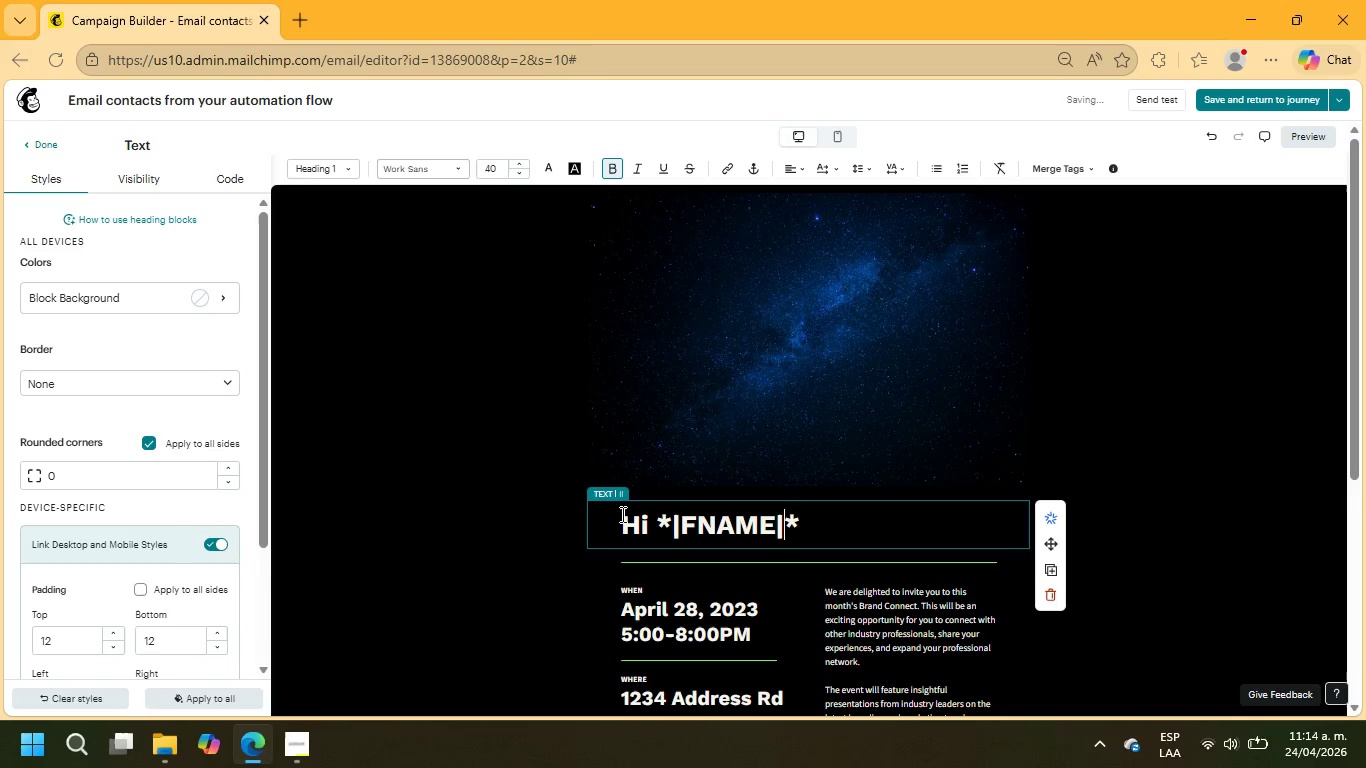 
key(ArrowRight)
 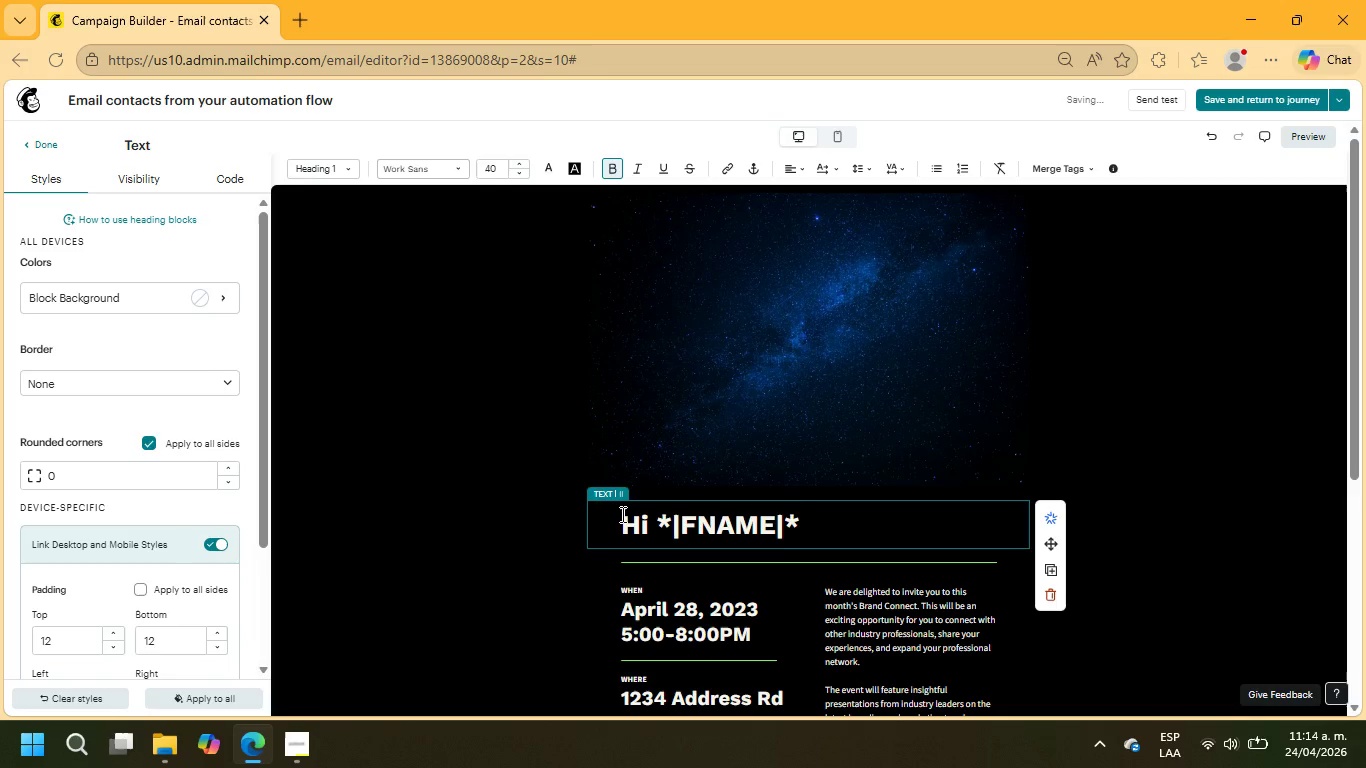 
key(Space)
 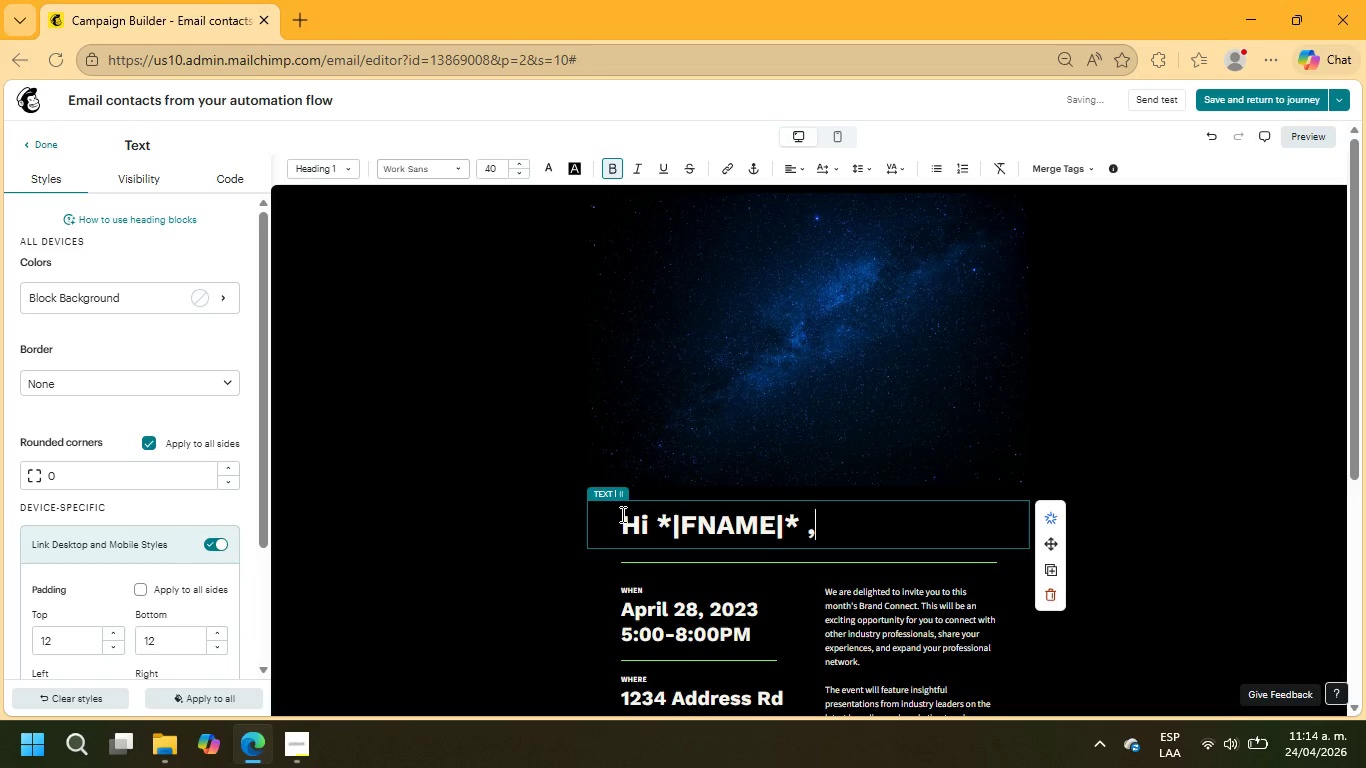 
key(Comma)
 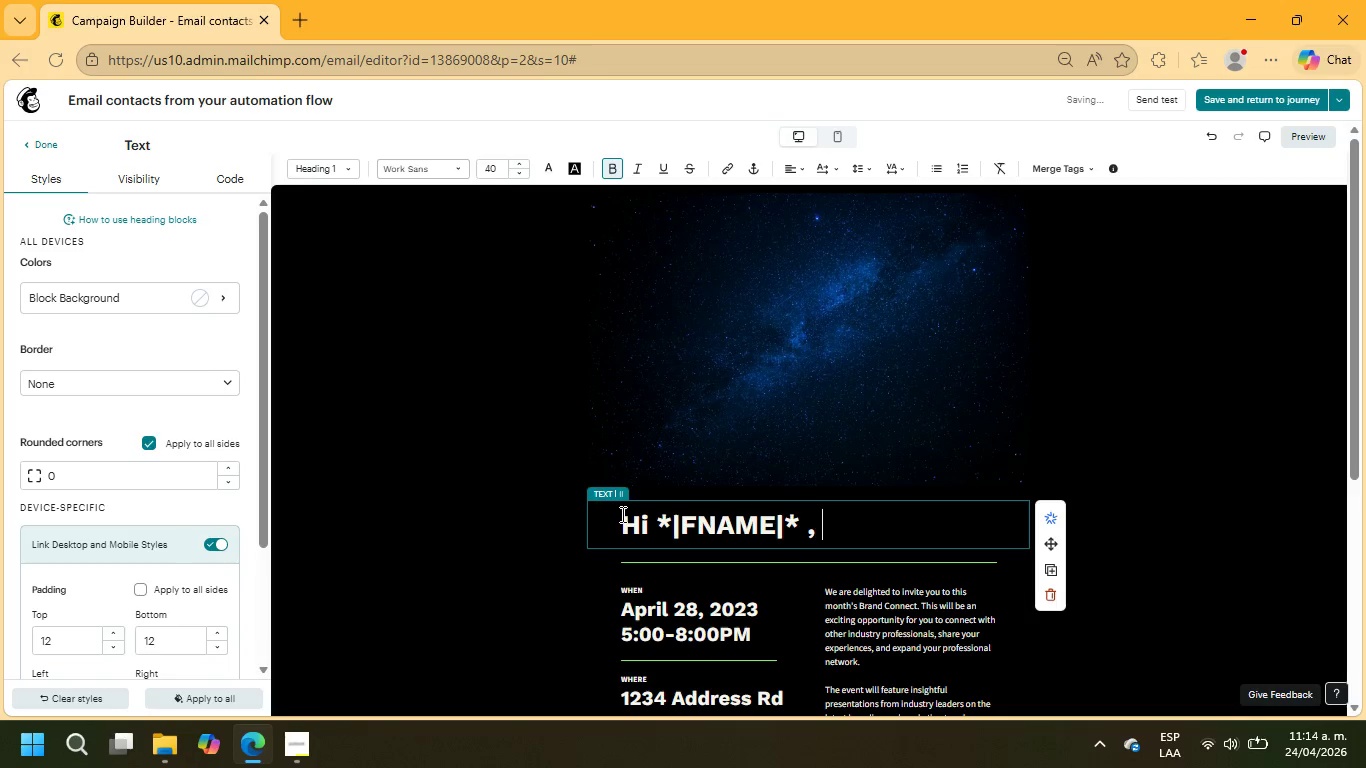 
key(Space)
 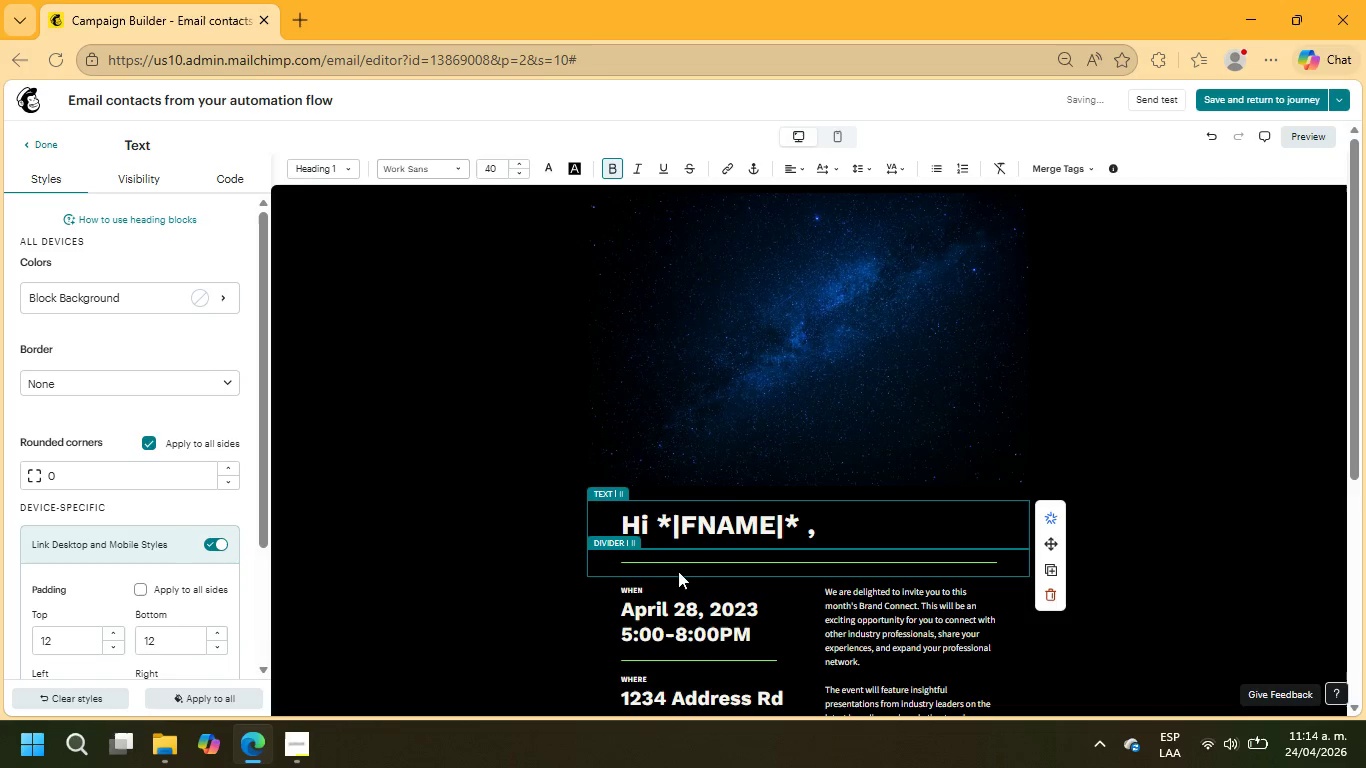 
left_click([682, 558])
 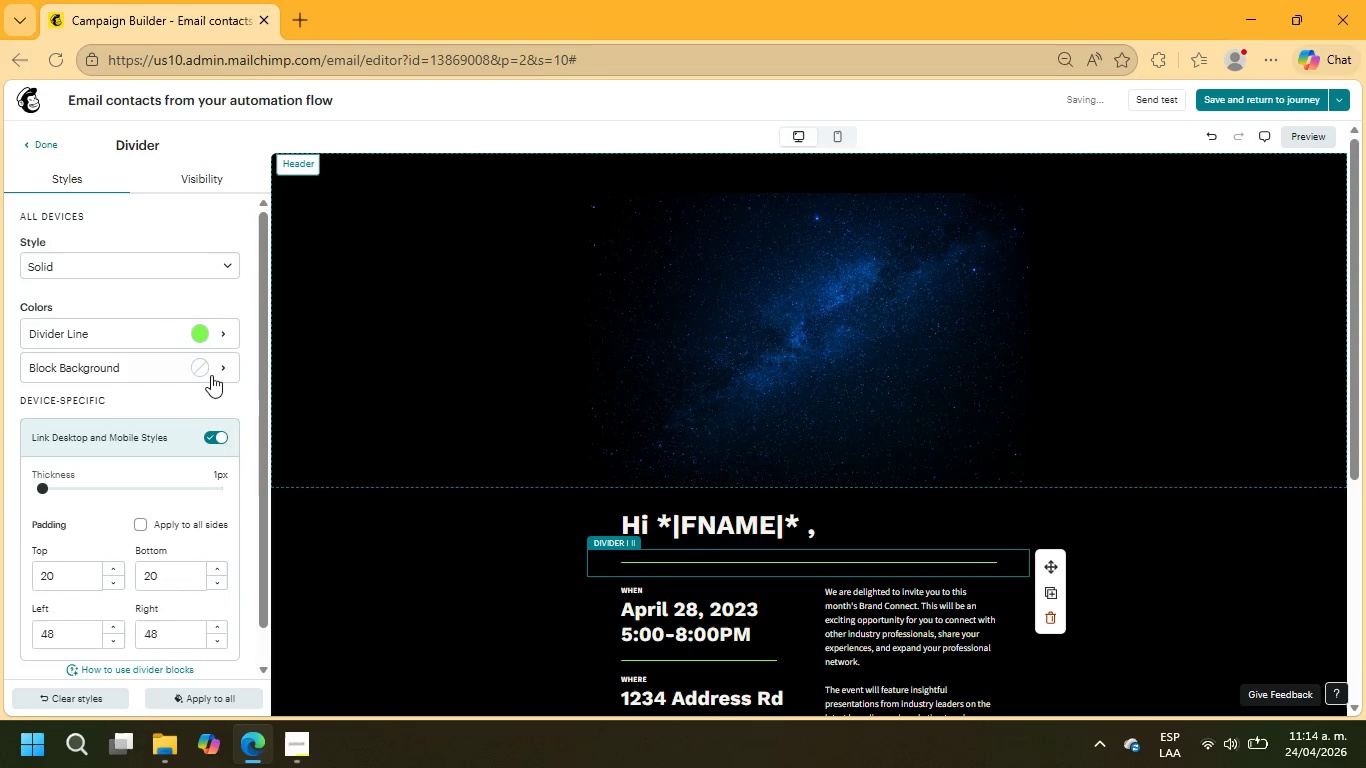 
left_click([179, 335])
 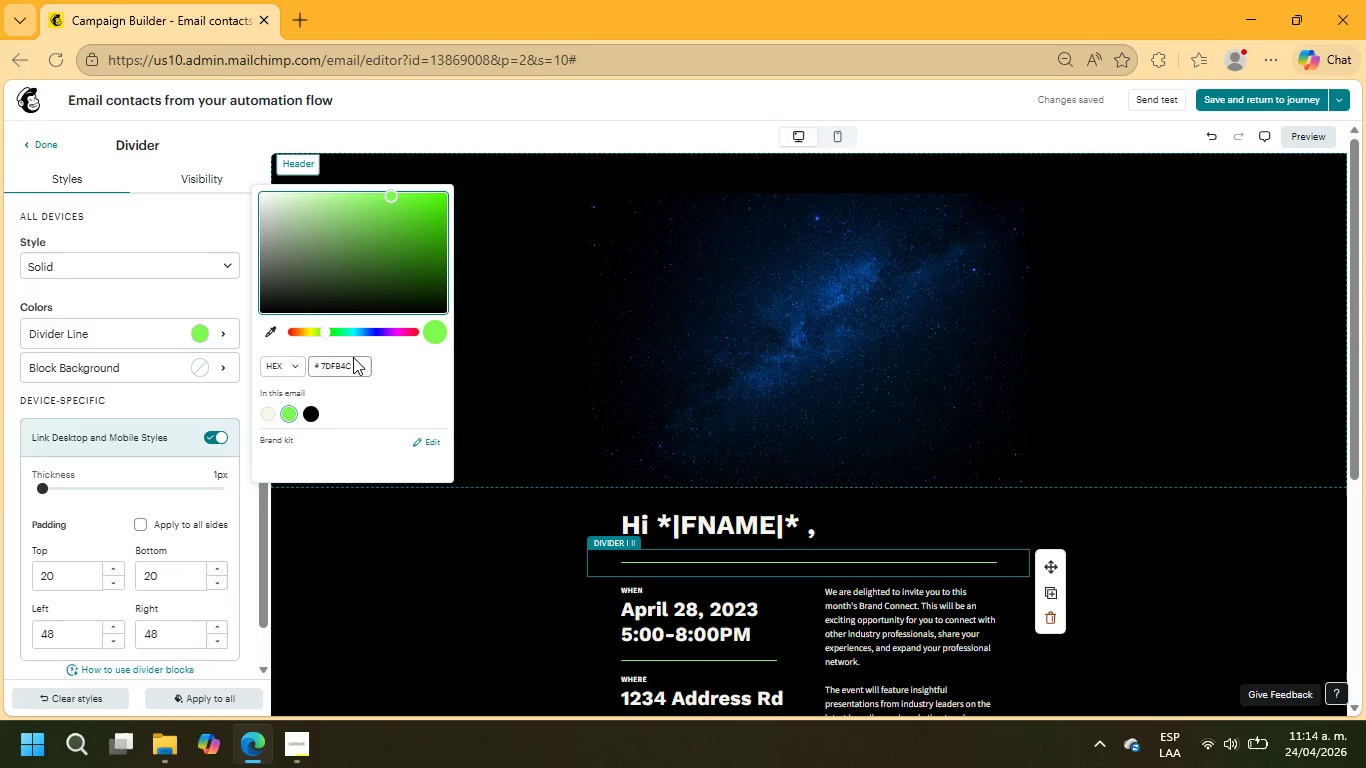 
wait(8.62)
 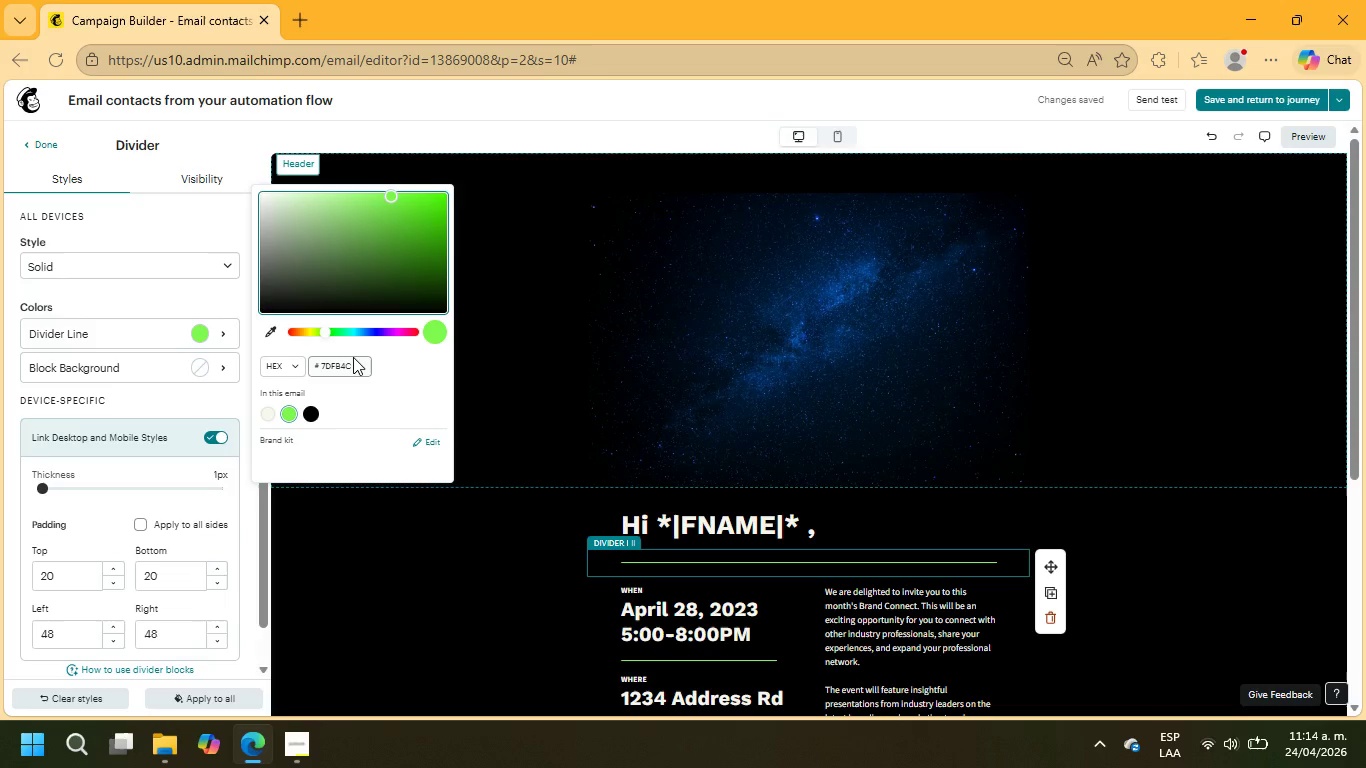 
left_click_drag(start_coordinate=[325, 333], to_coordinate=[302, 340])
 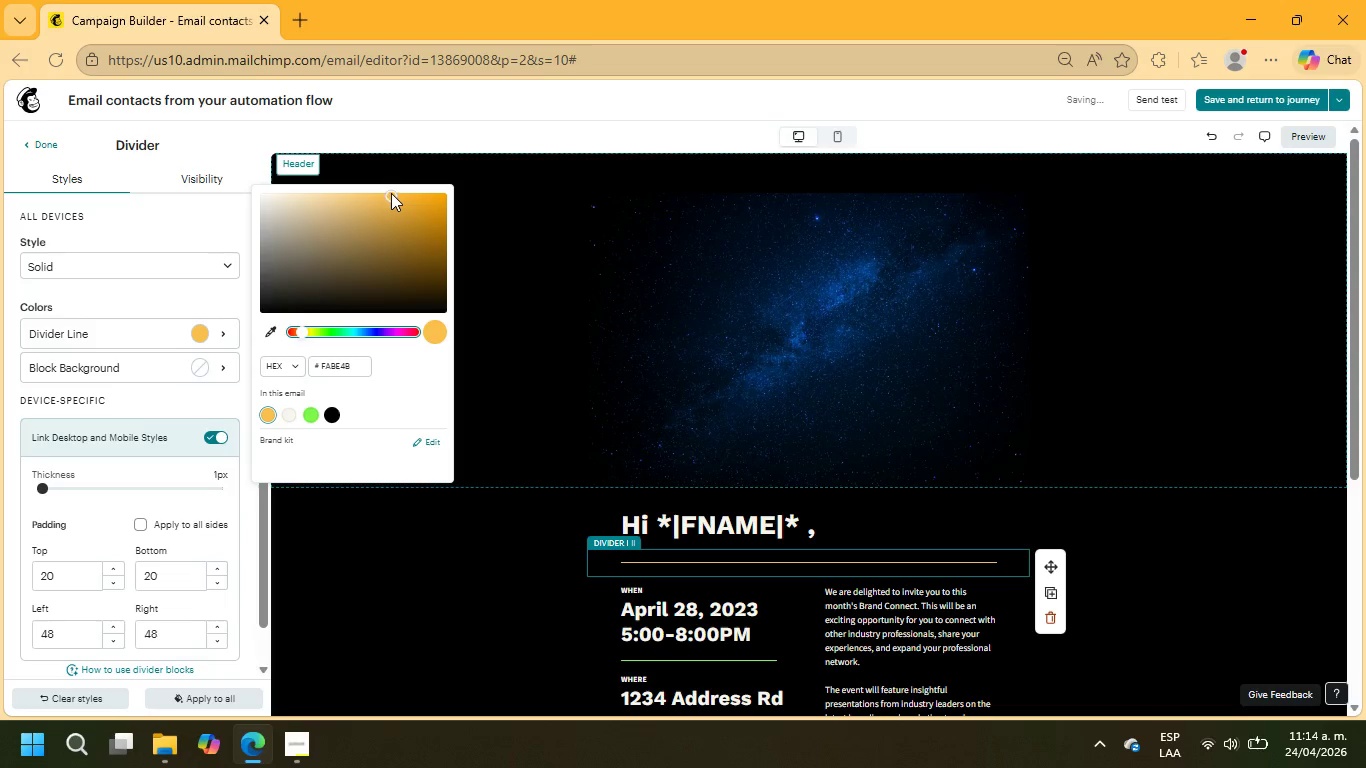 
left_click_drag(start_coordinate=[391, 193], to_coordinate=[300, 245])
 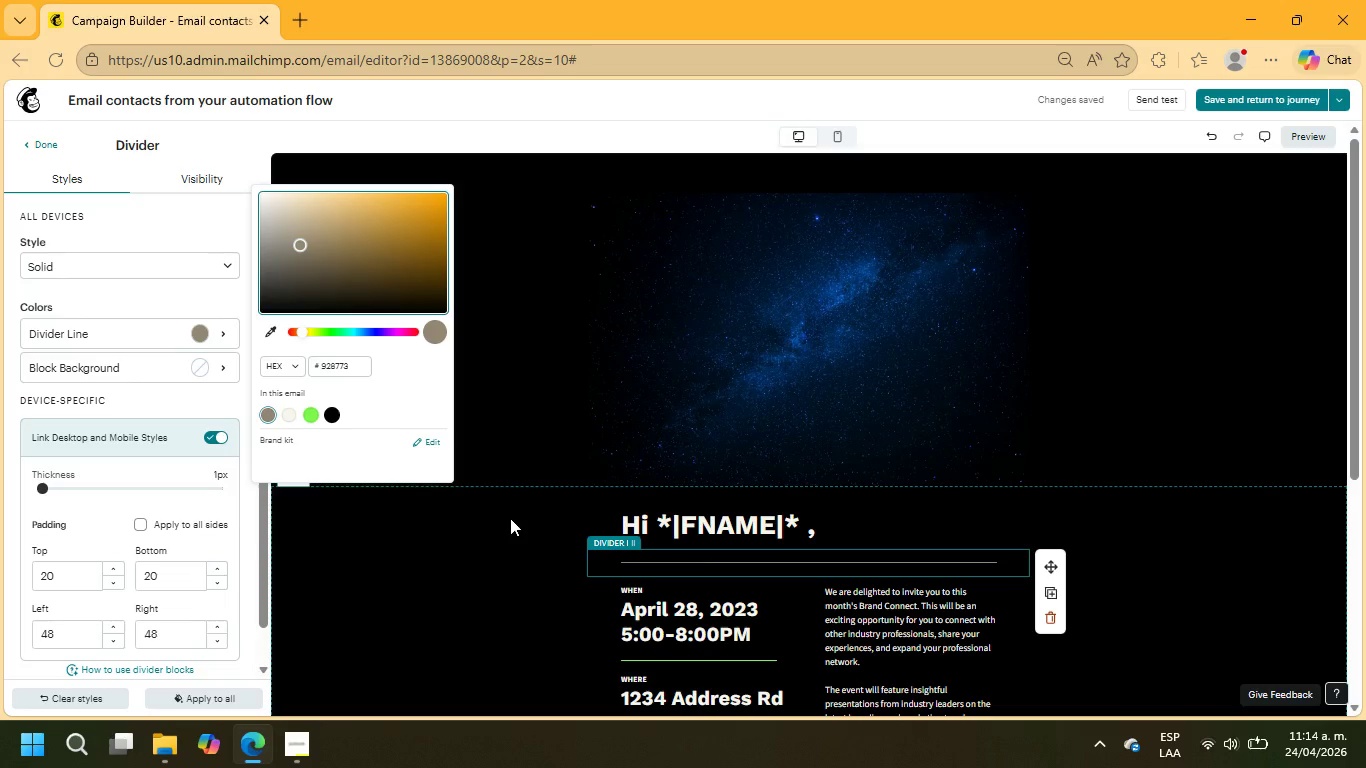 
wait(27.55)
 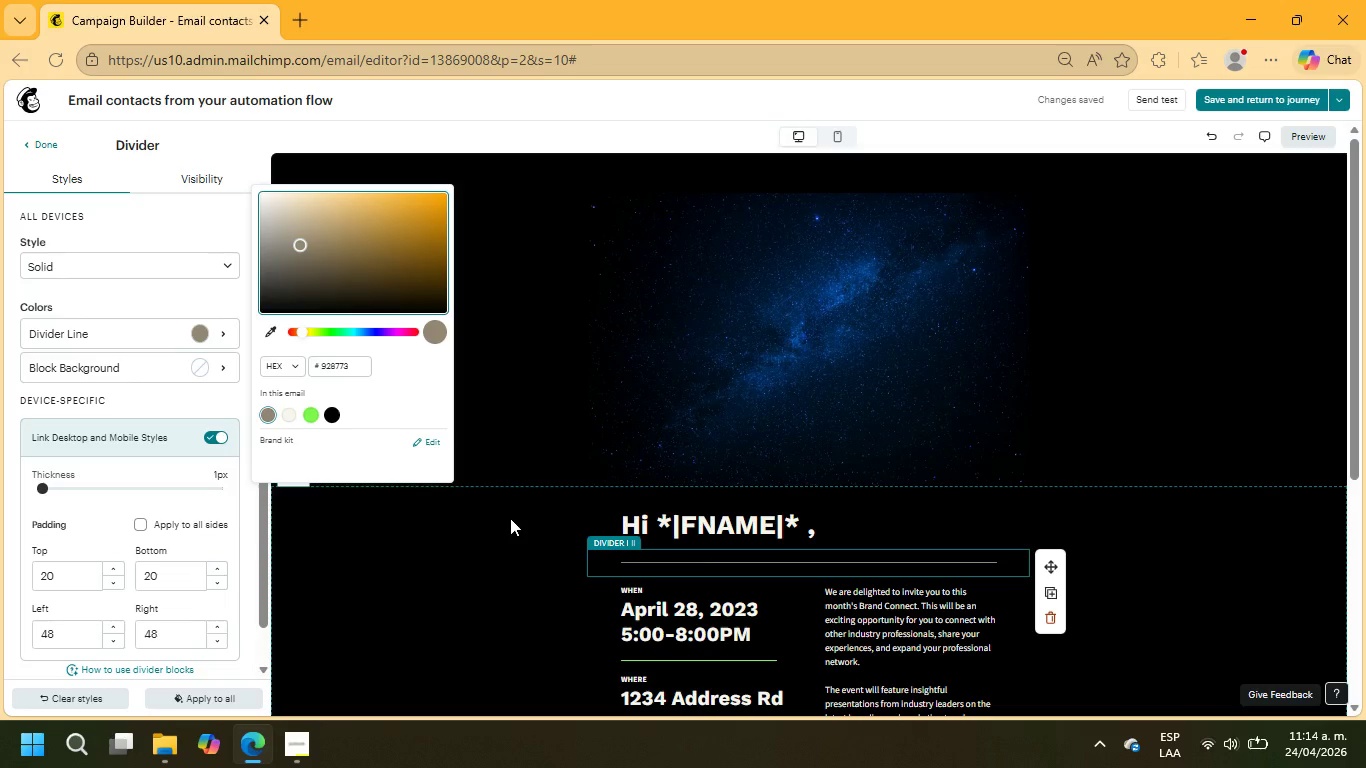 
left_click_drag(start_coordinate=[354, 366], to_coordinate=[317, 368])
 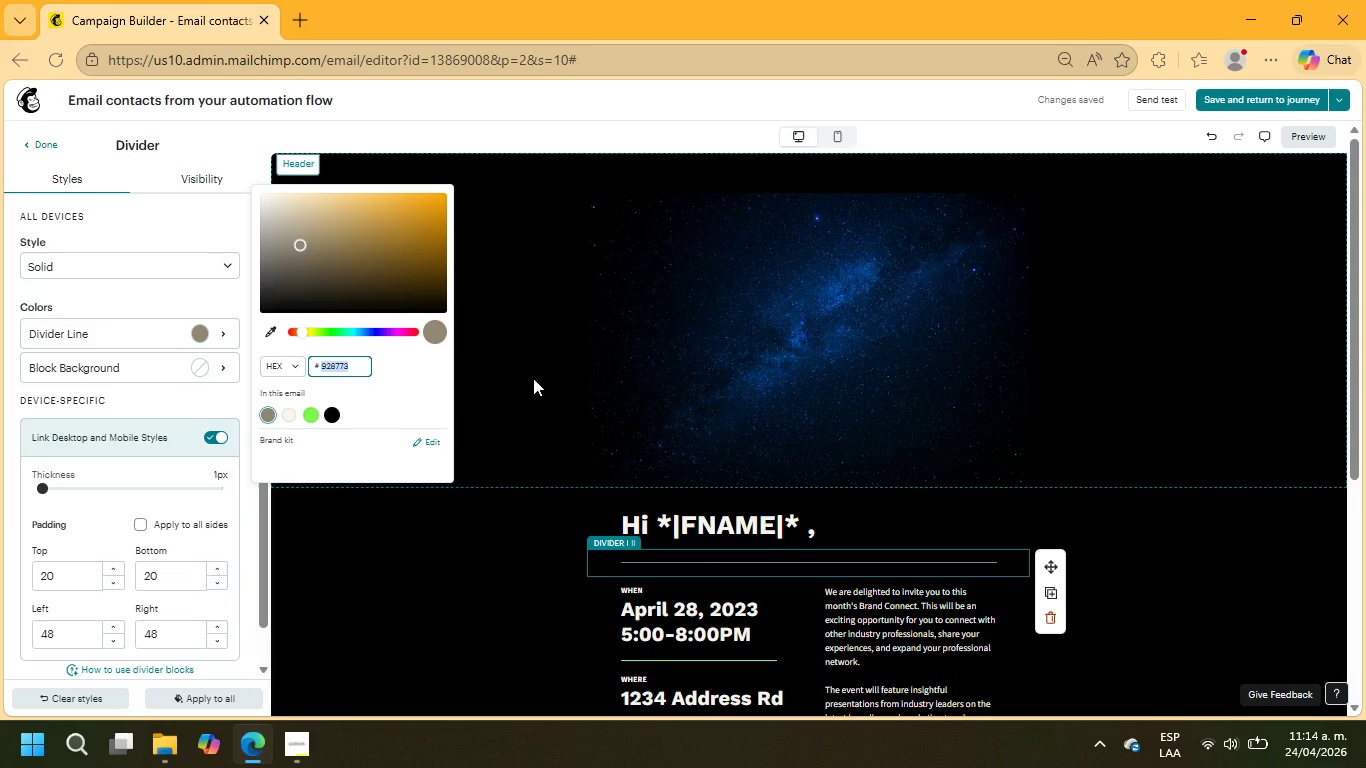 
type(c8a)
 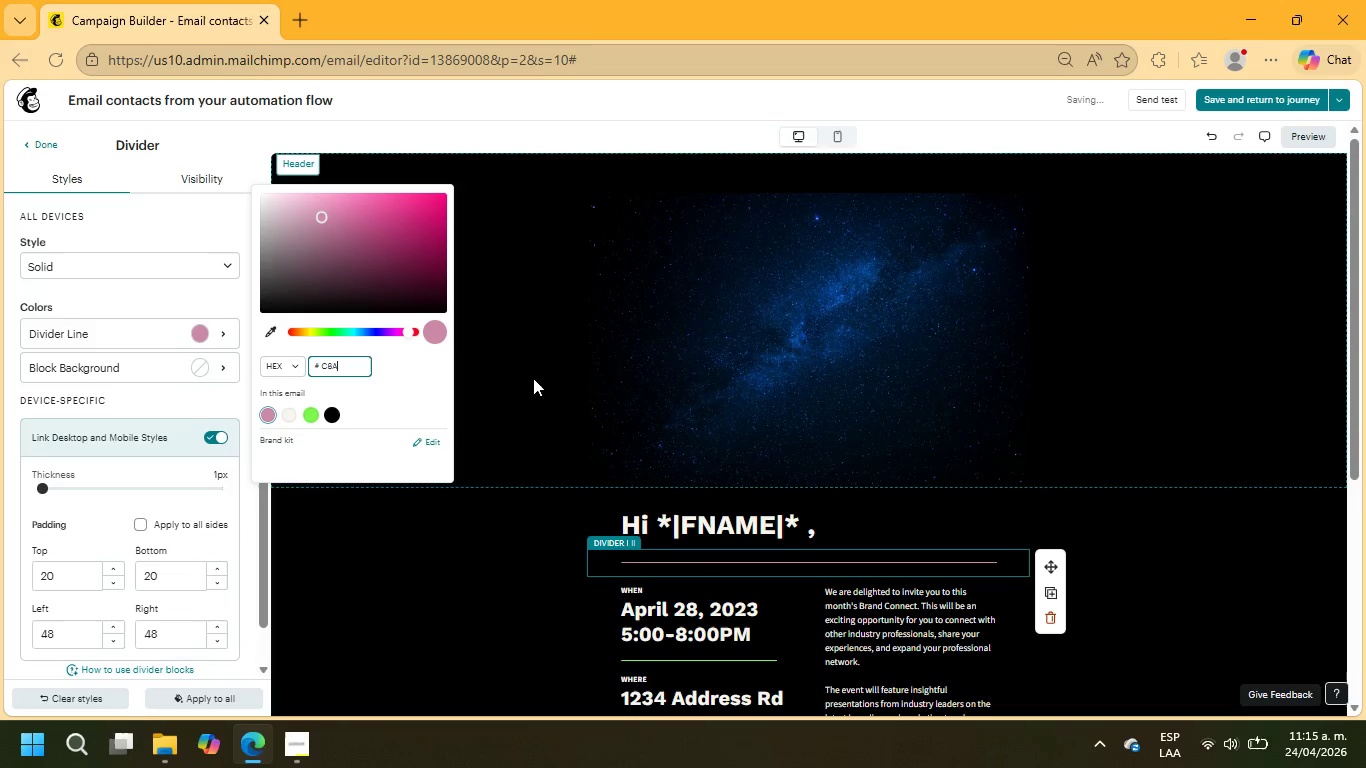 
type(96a)
 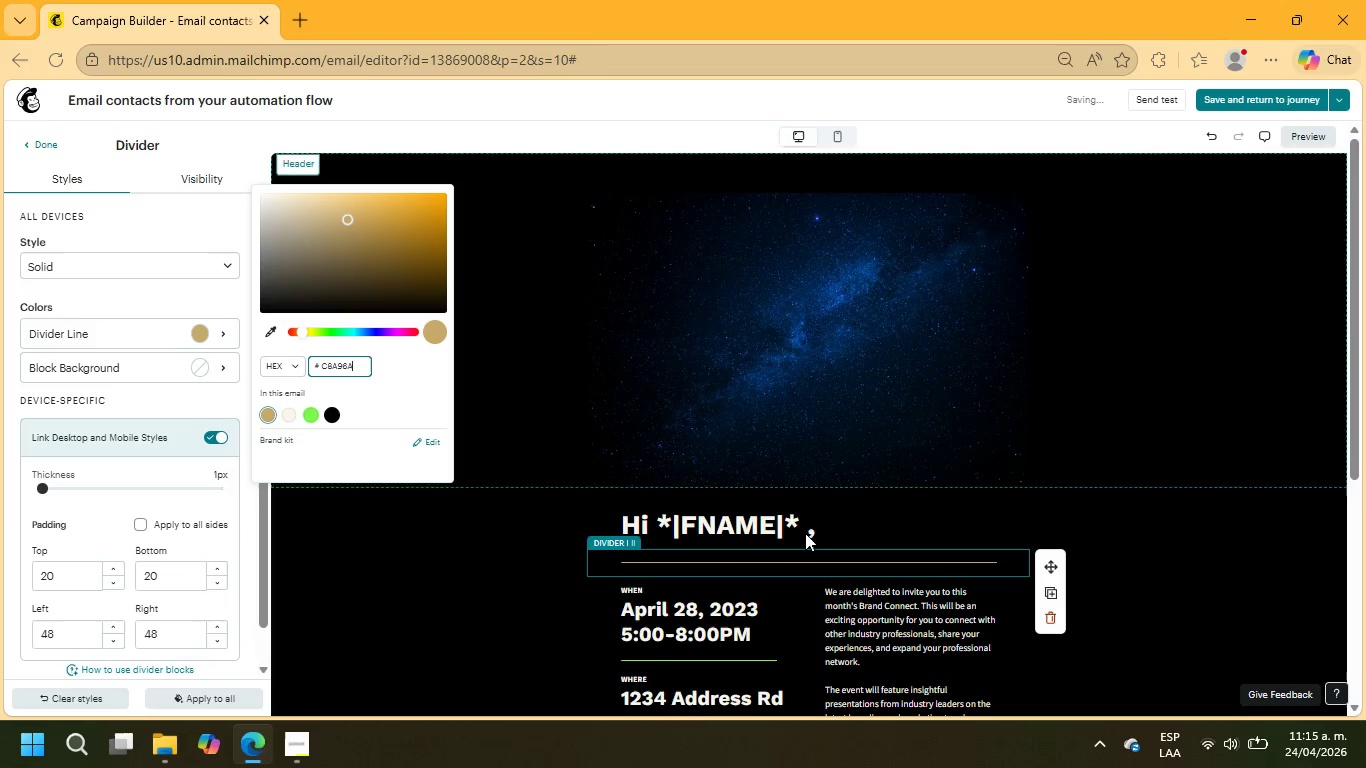 
left_click([1208, 585])
 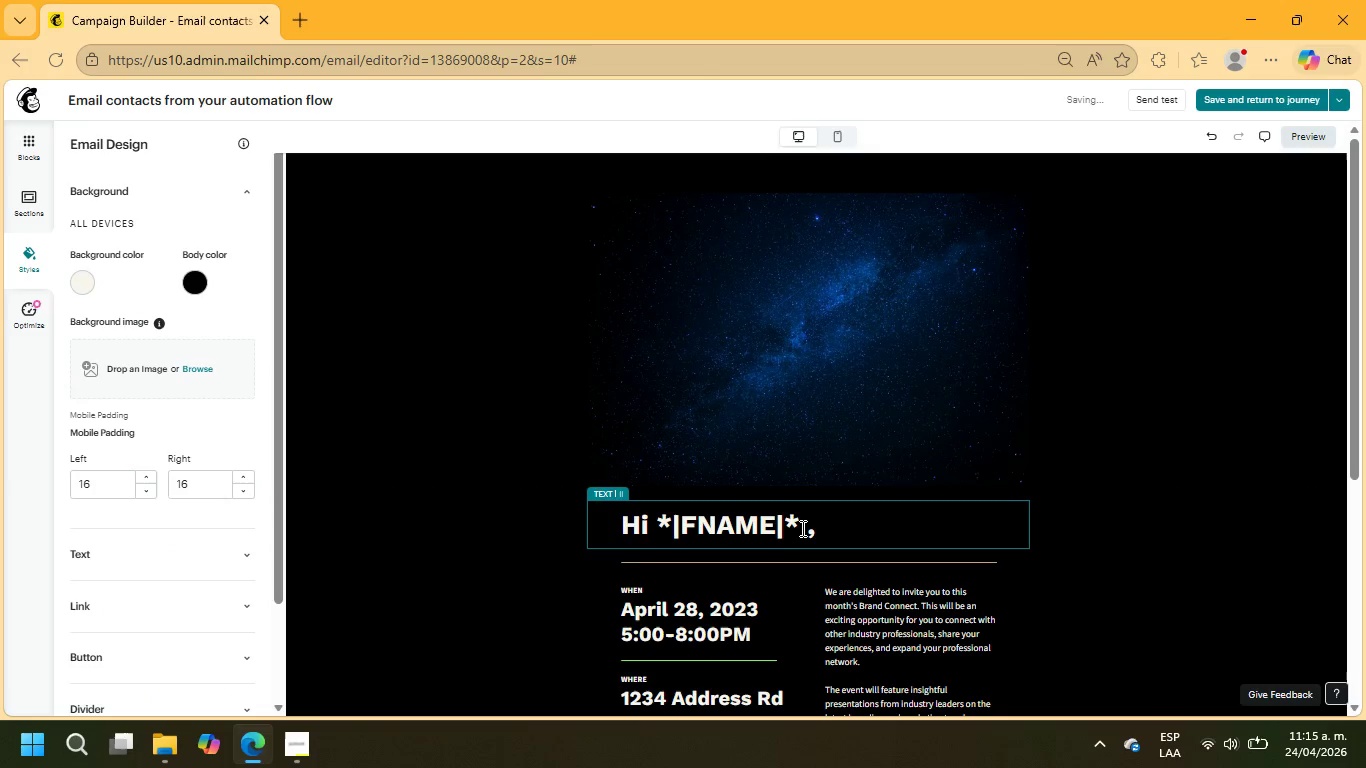 
left_click_drag(start_coordinate=[820, 524], to_coordinate=[594, 523])
 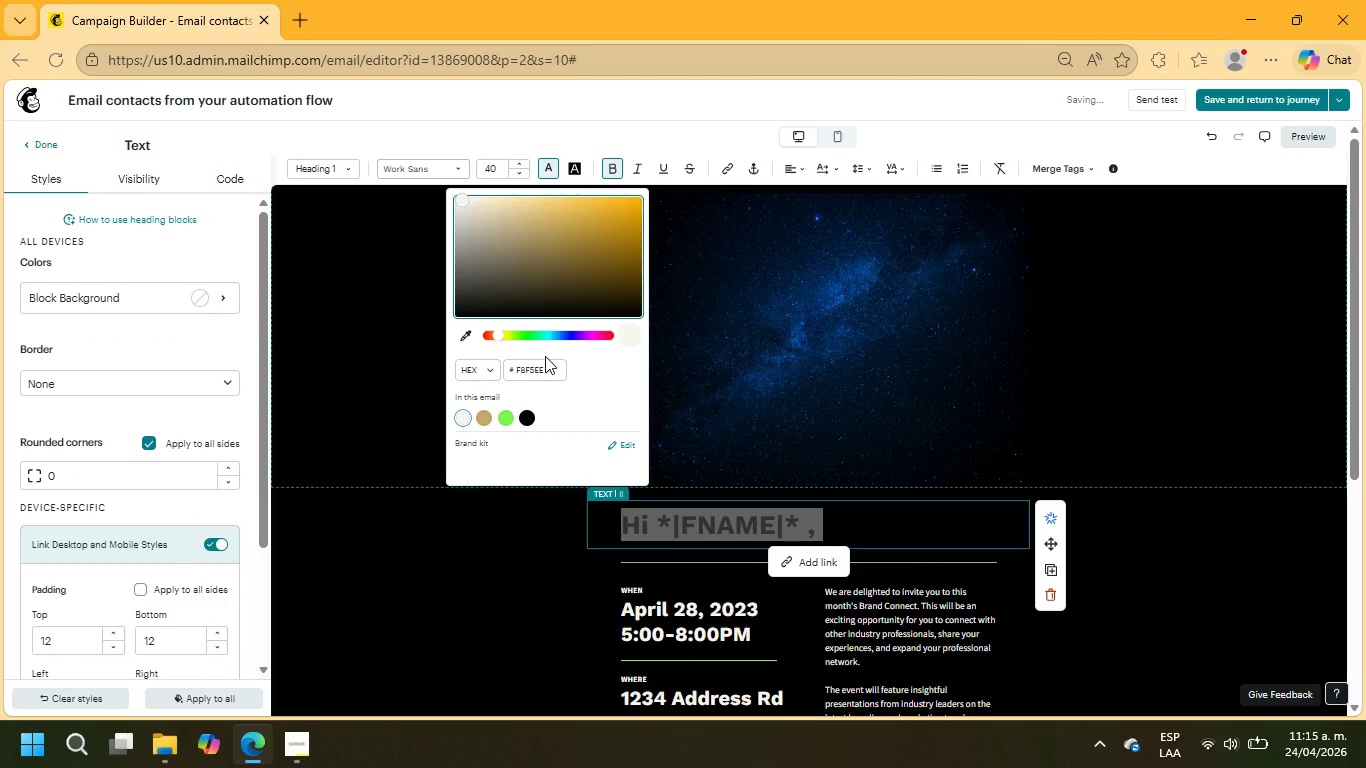 
left_click_drag(start_coordinate=[554, 364], to_coordinate=[494, 366])
 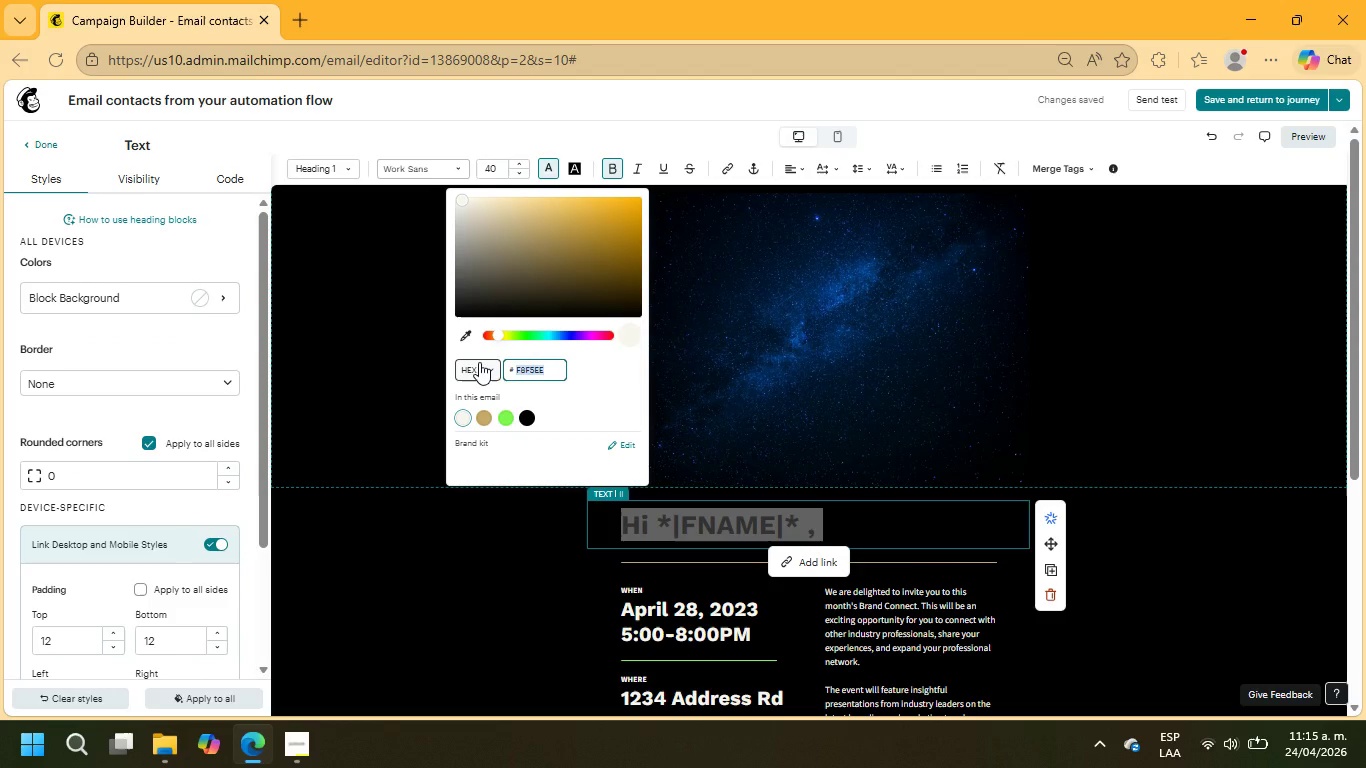 
type(e8e1d9)
 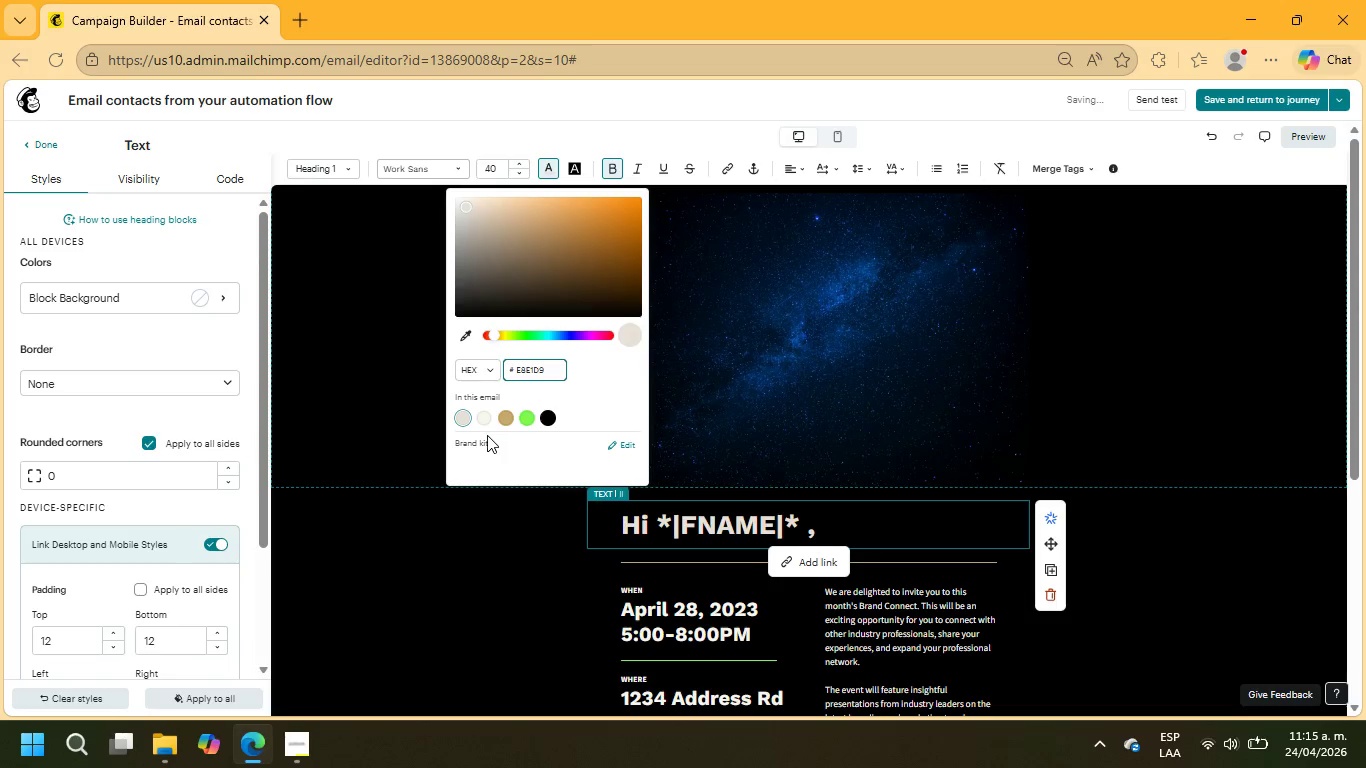 
left_click([464, 424])
 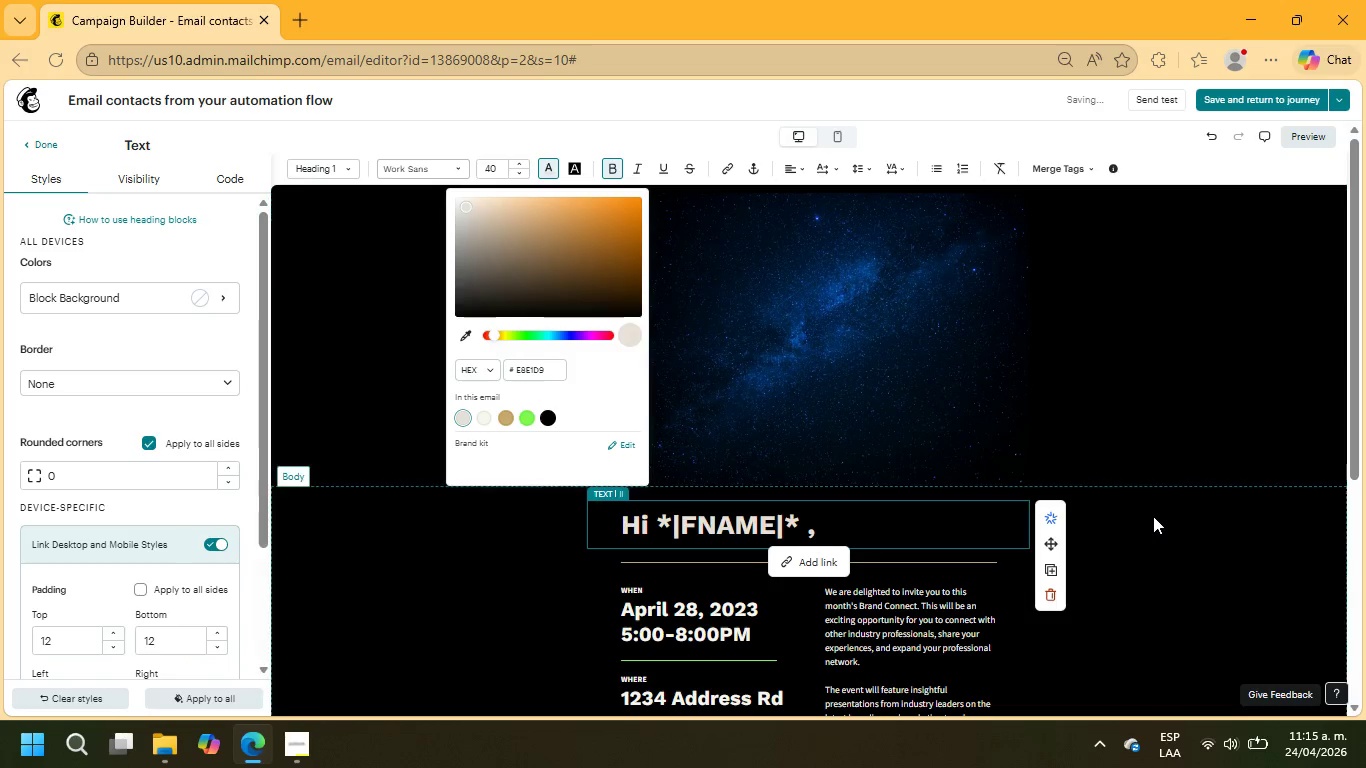 
left_click([1153, 516])
 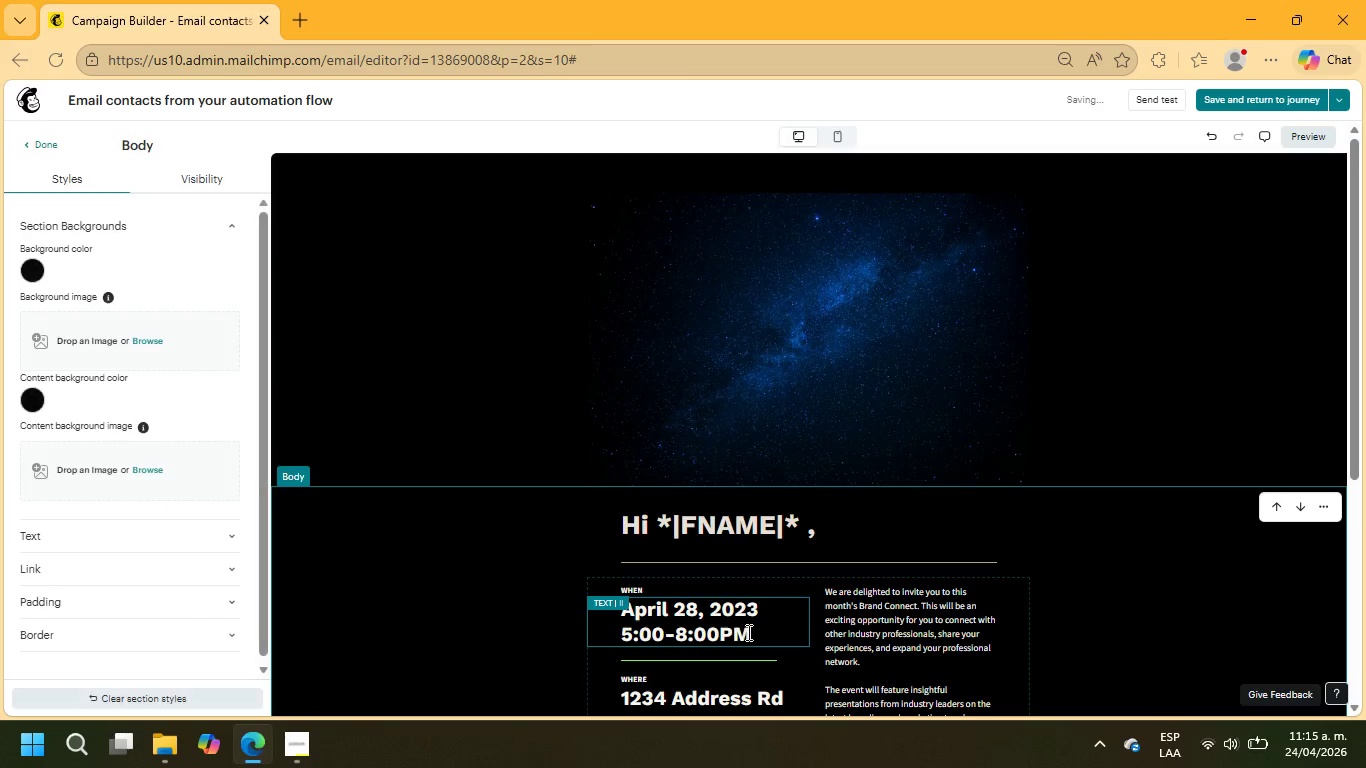 
left_click_drag(start_coordinate=[752, 631], to_coordinate=[693, 621])
 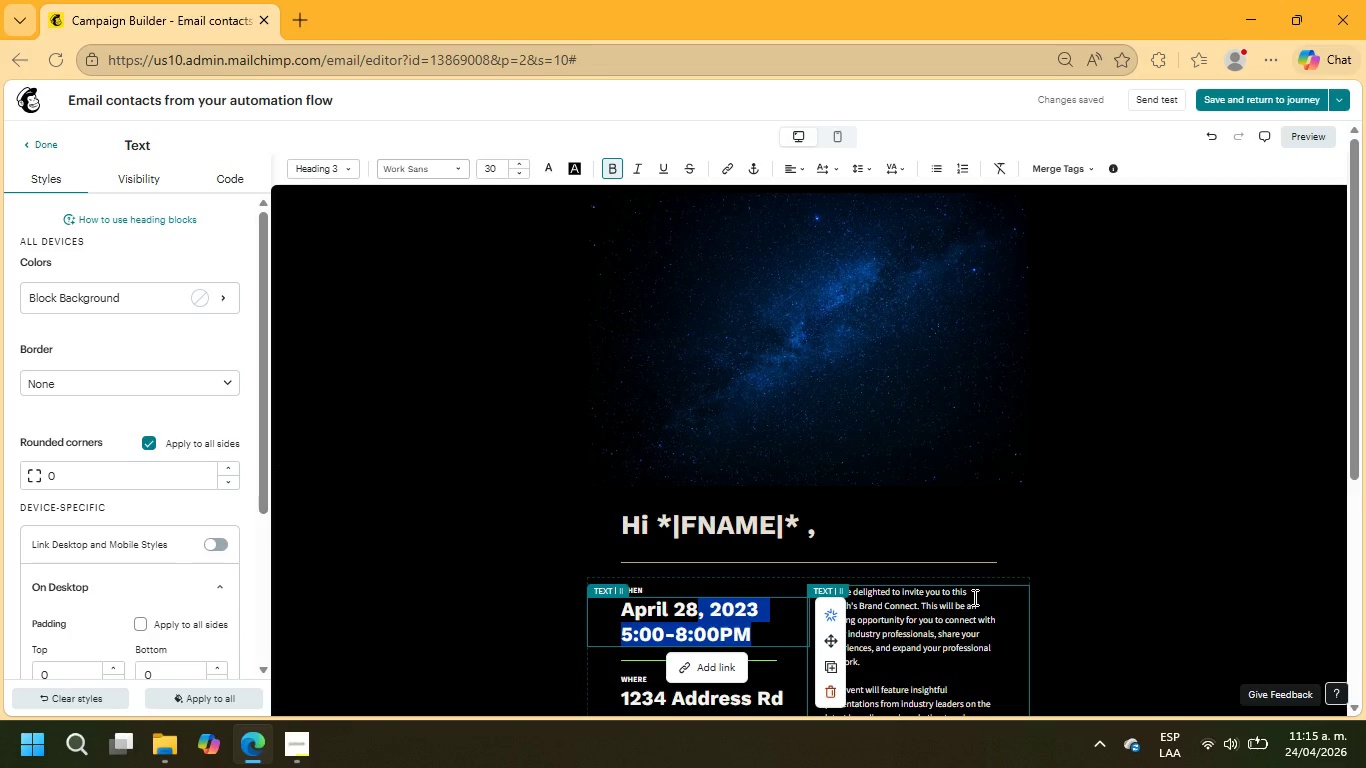 
scroll: coordinate [1045, 580], scroll_direction: down, amount: 2.0
 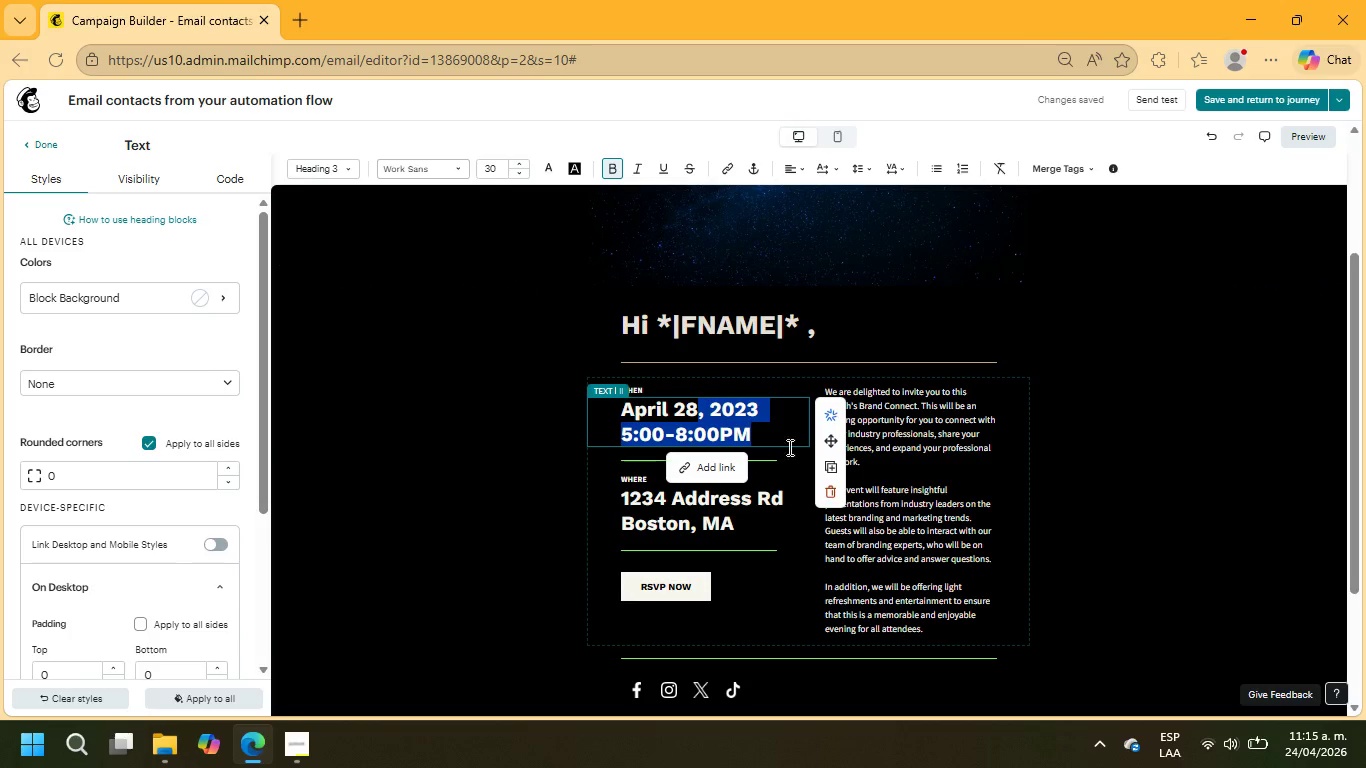 
left_click([838, 492])
 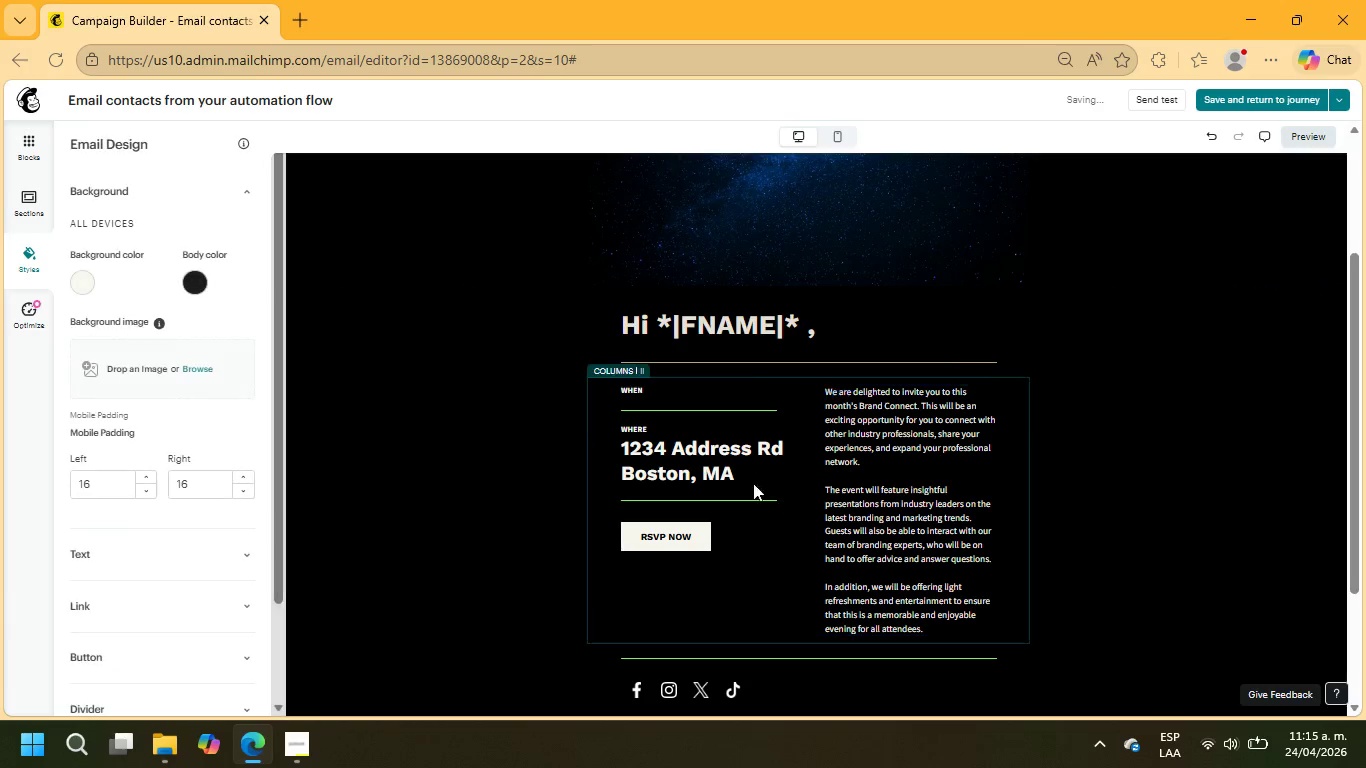 
left_click([736, 460])
 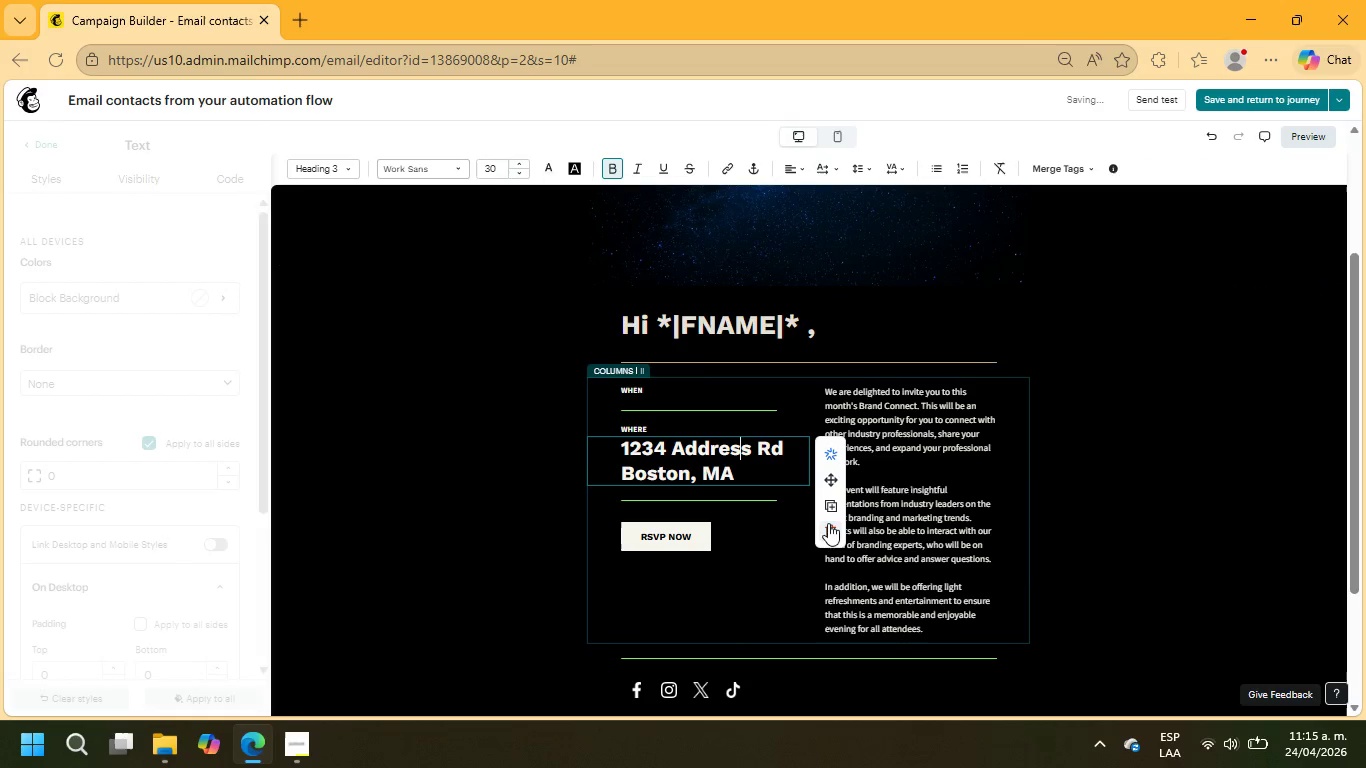 
left_click([835, 526])
 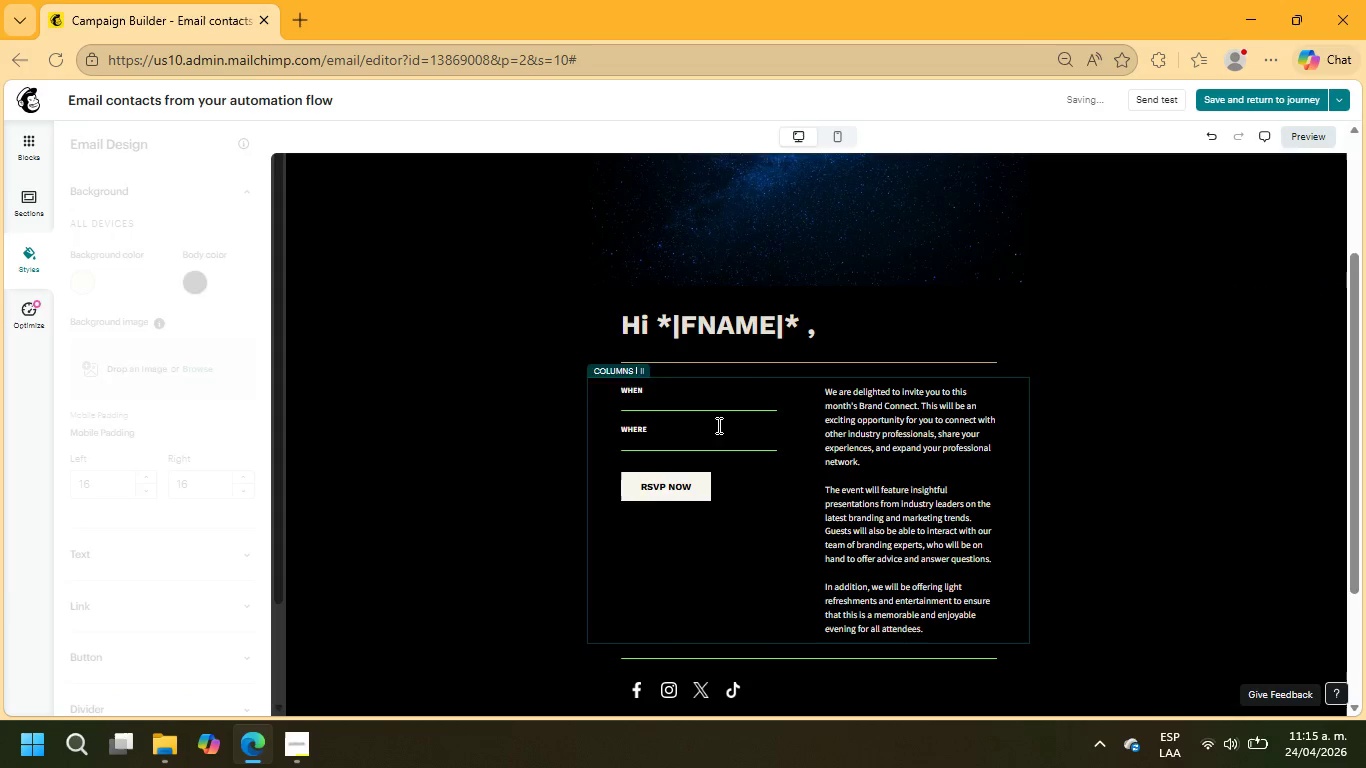 
left_click([717, 419])
 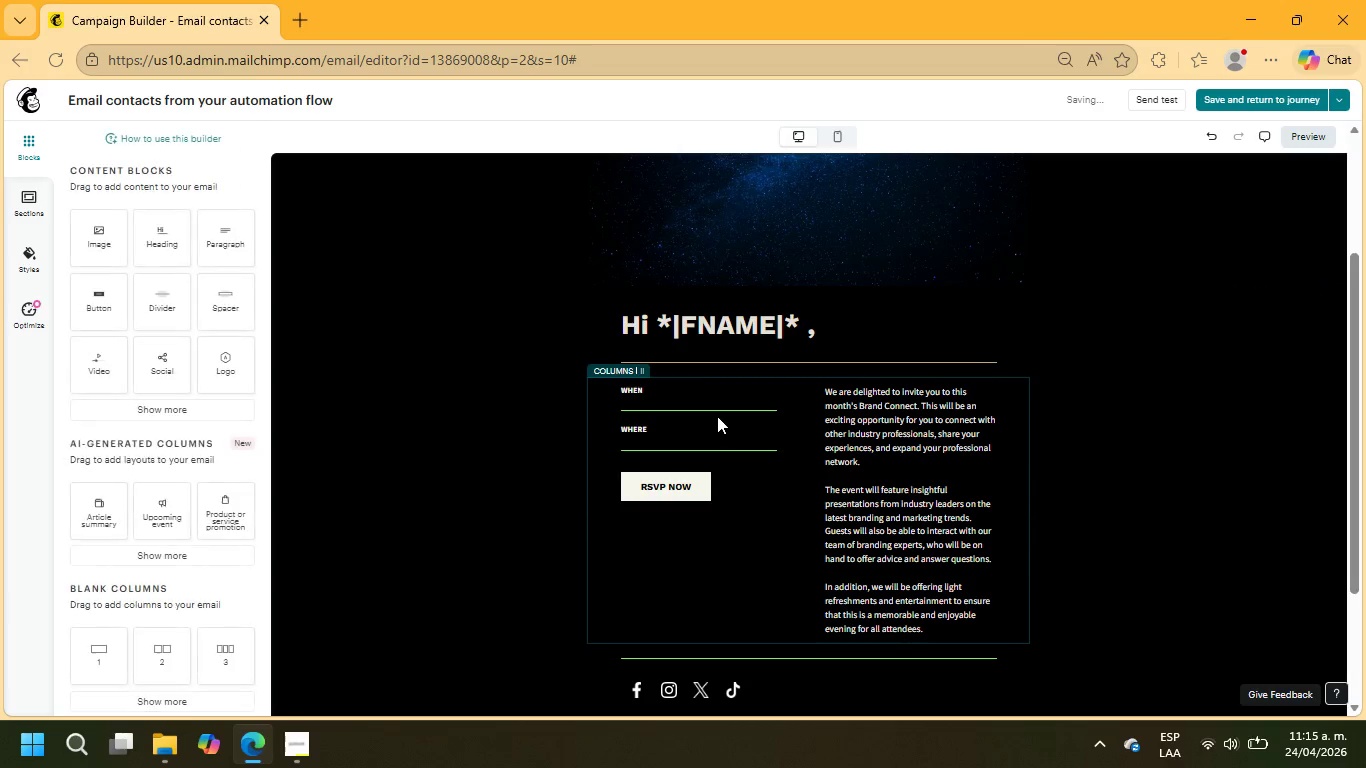 
left_click([717, 416])
 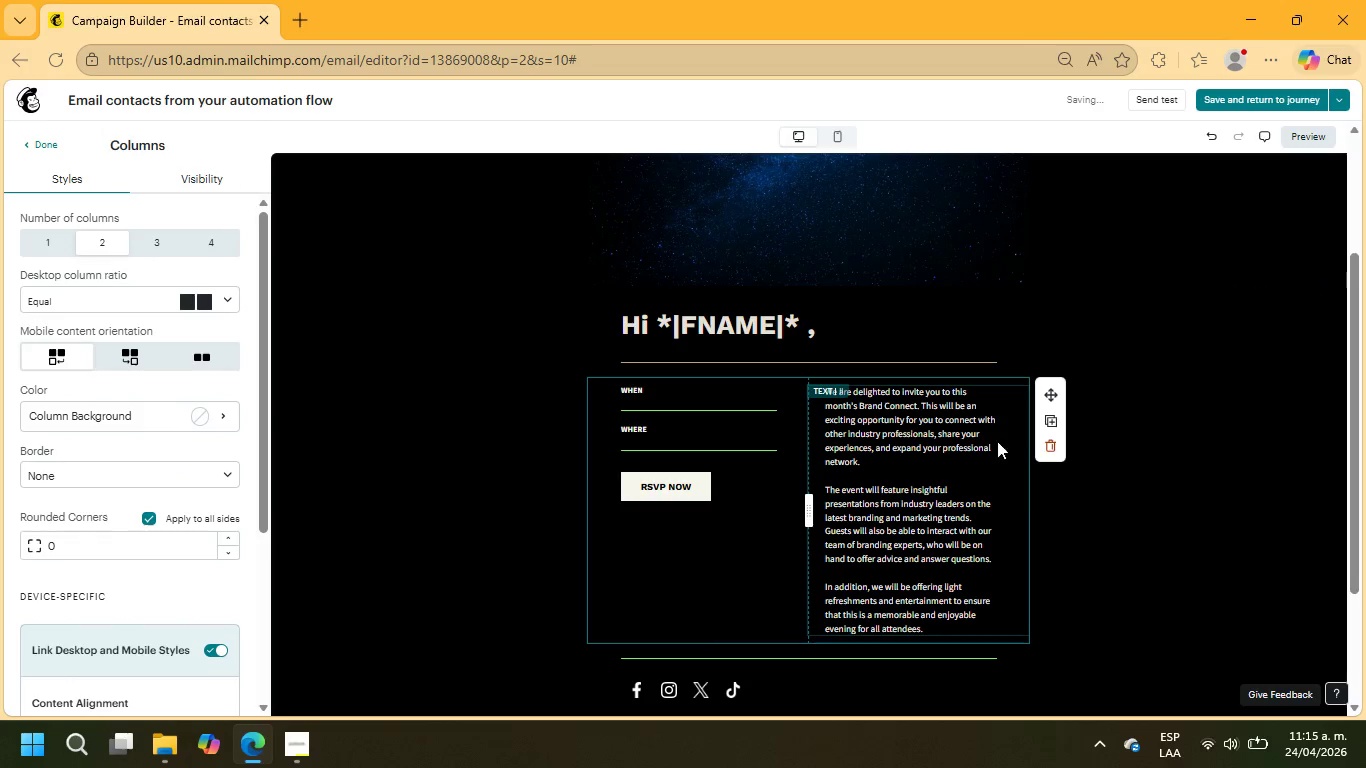 
left_click([1045, 450])
 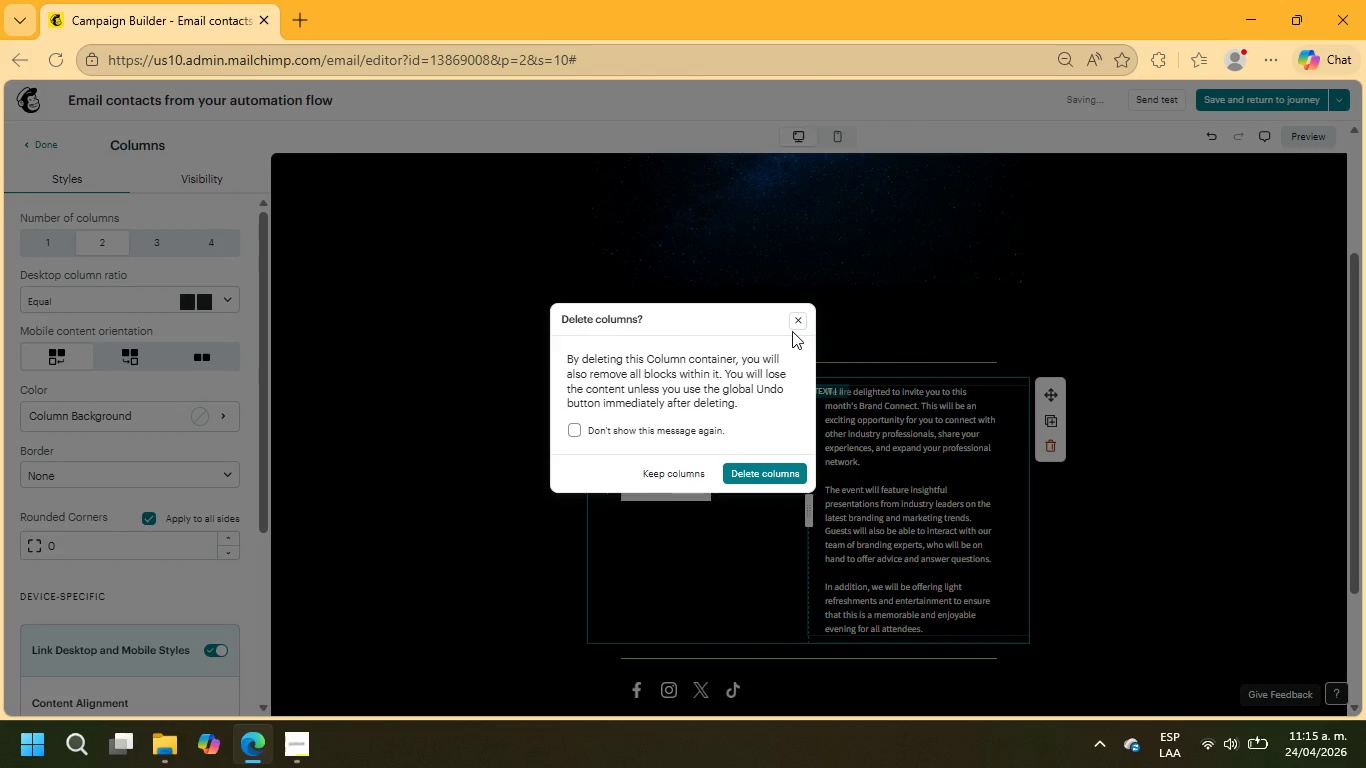 
left_click([789, 316])
 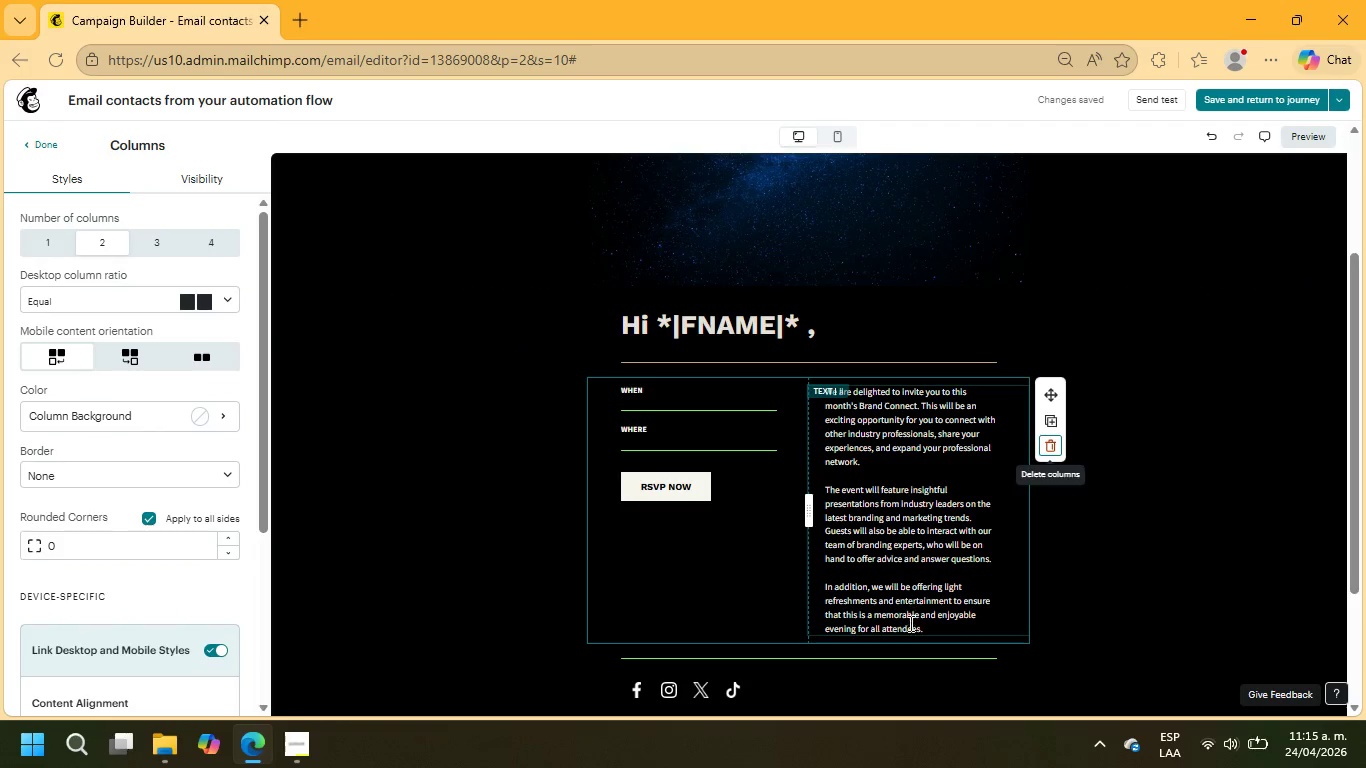 
wait(5.81)
 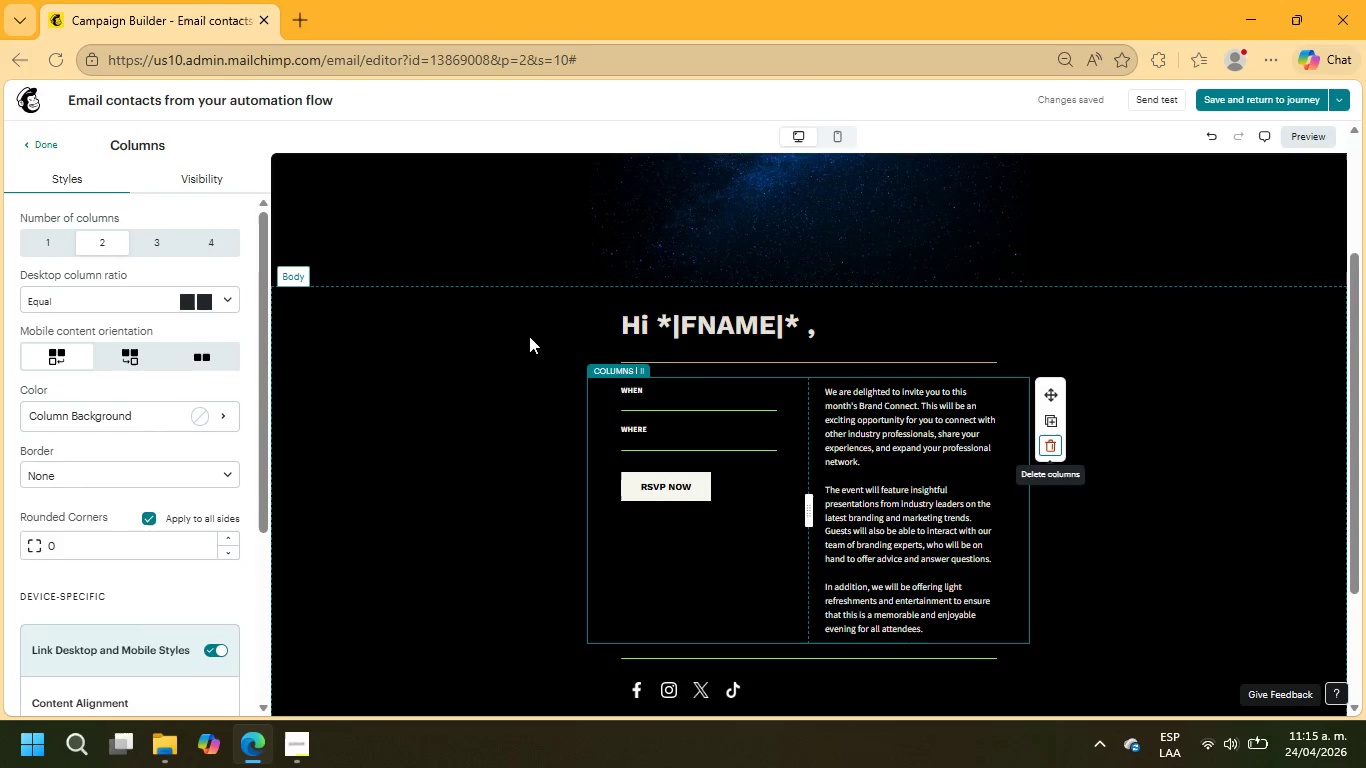 
left_click([709, 575])
 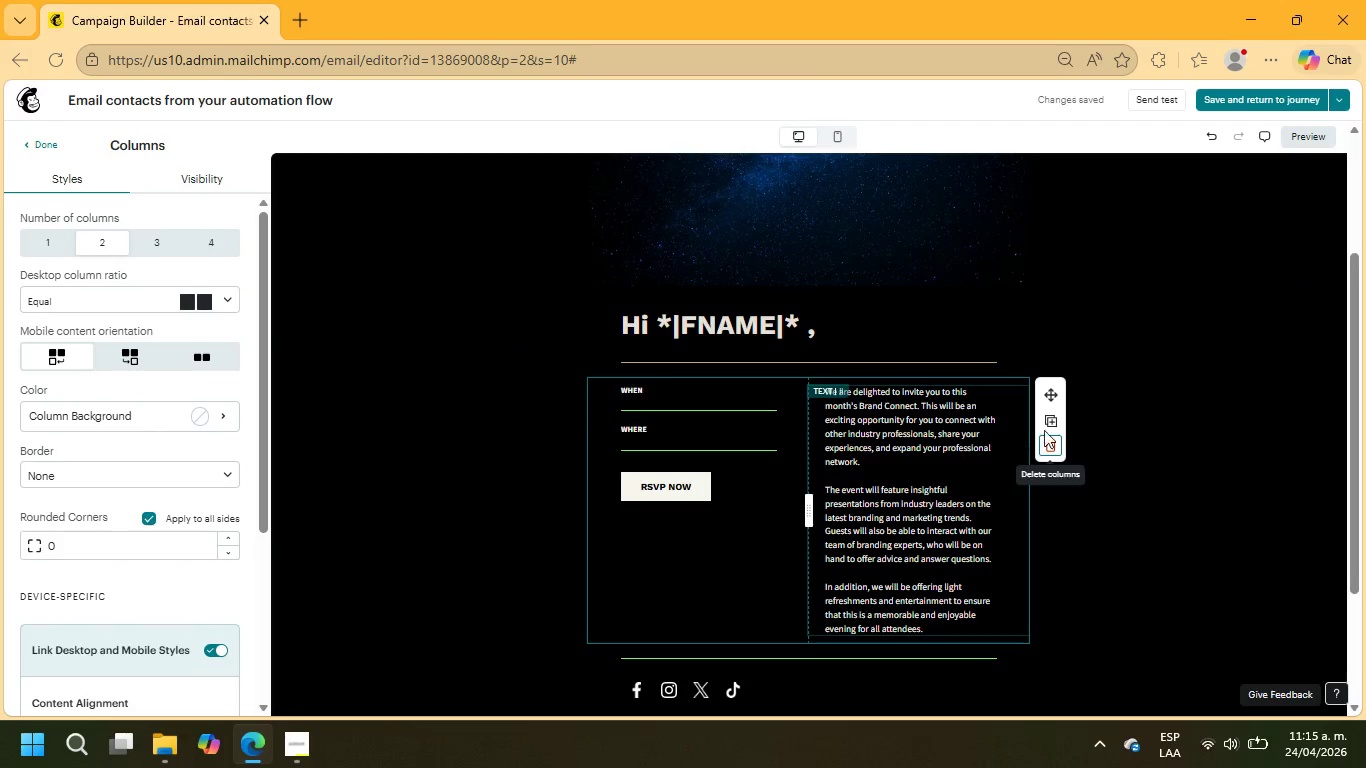 
left_click([1055, 443])
 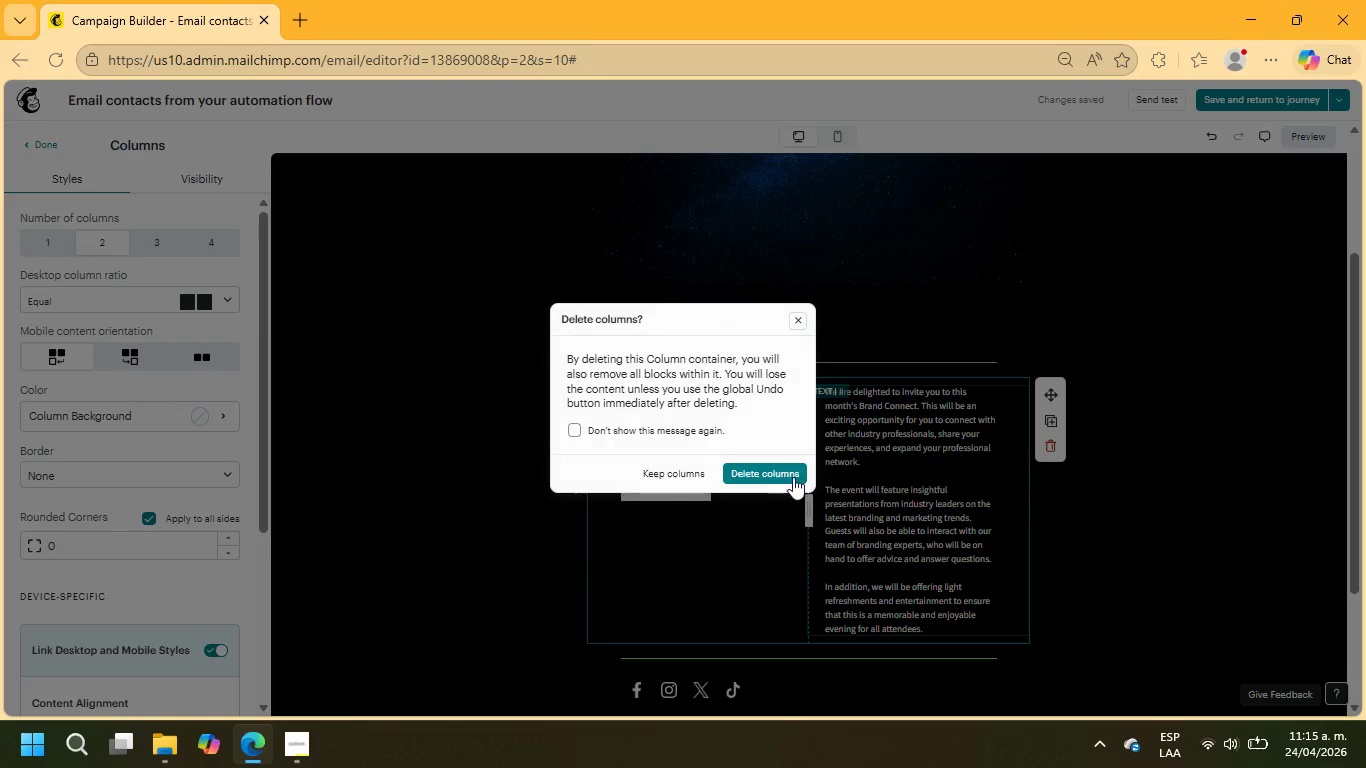 
left_click([773, 478])
 